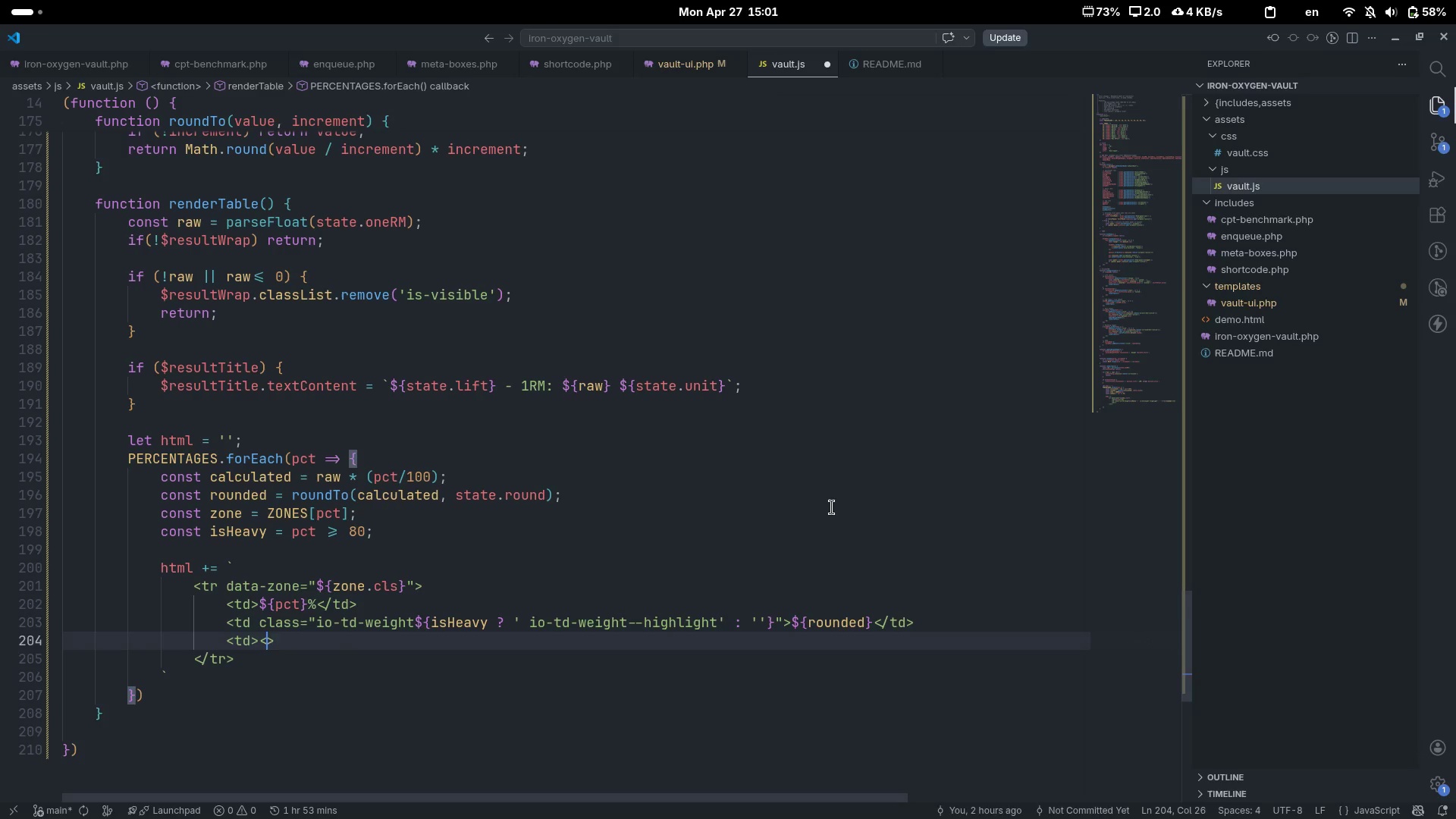 
type(/td)
 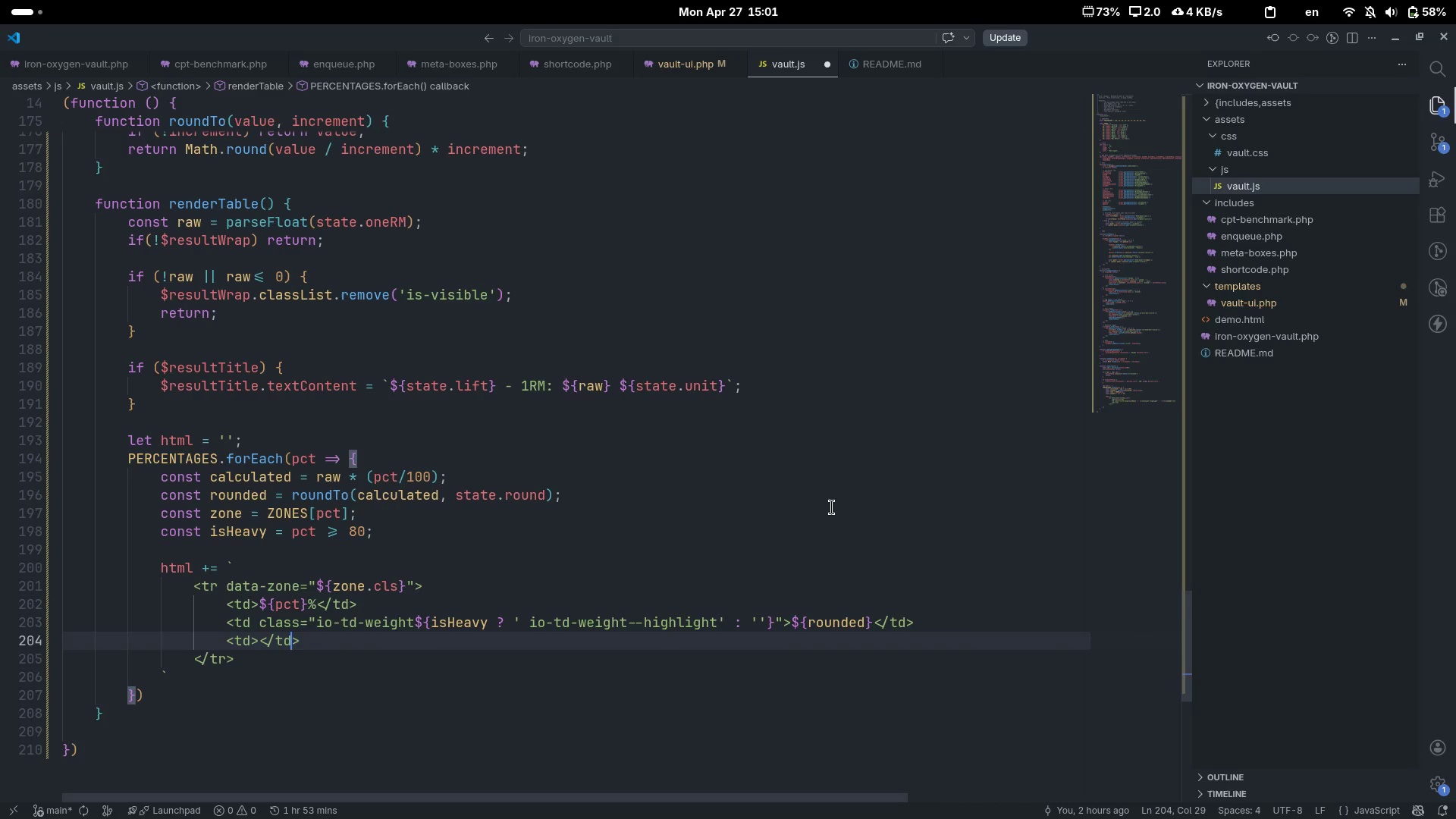 
key(ArrowLeft)
 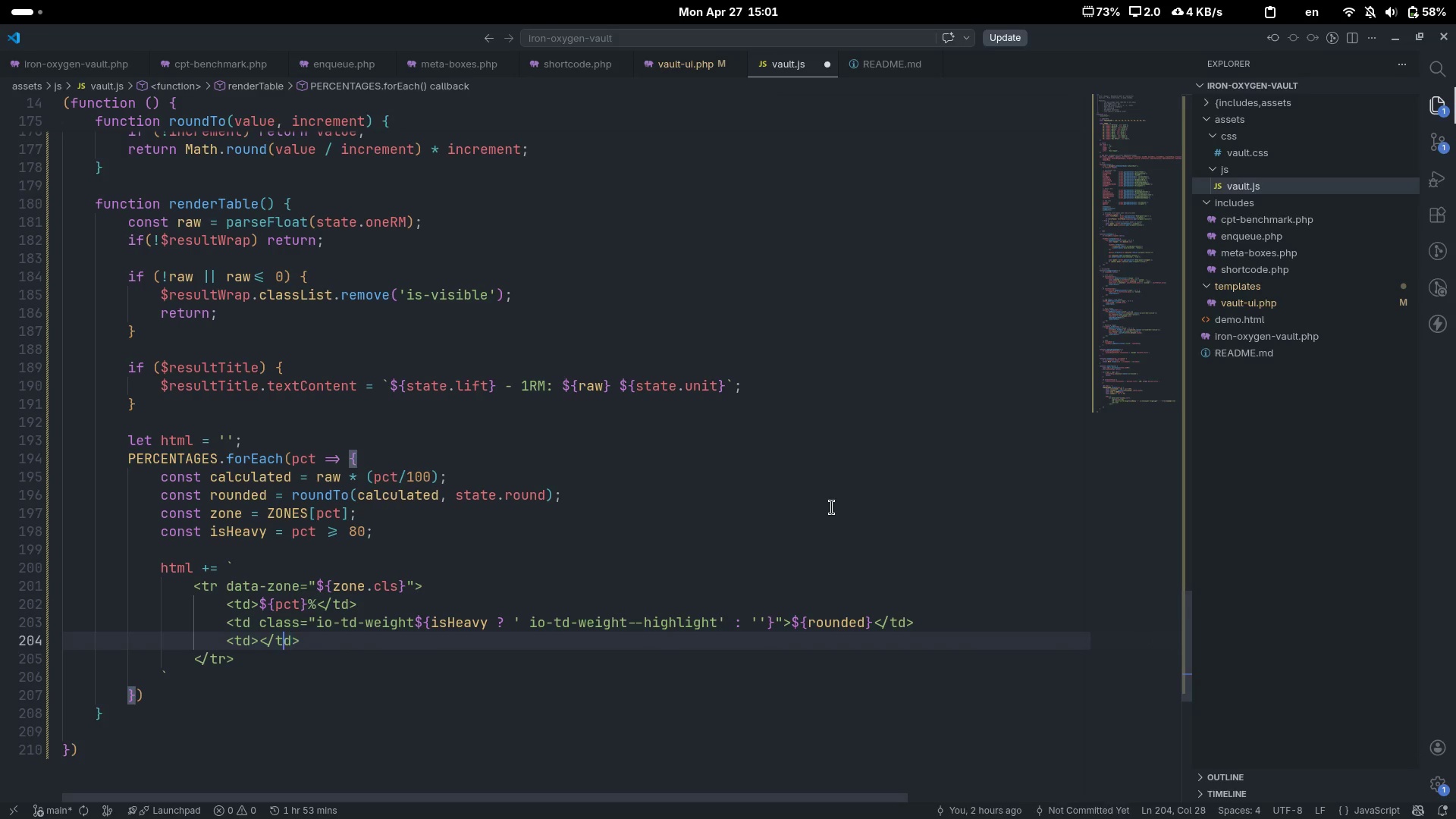 
key(ArrowLeft)
 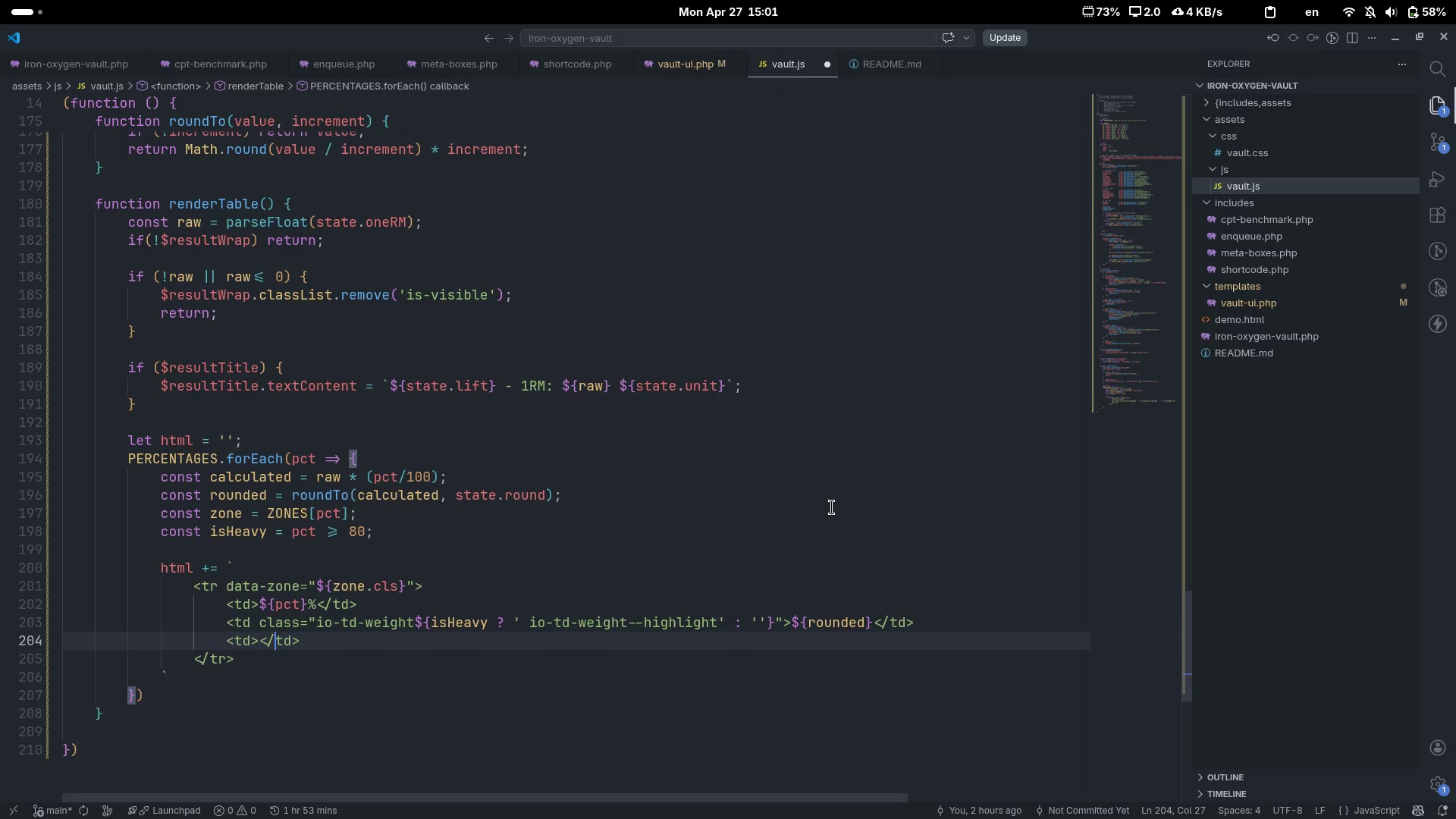 
key(ArrowLeft)
 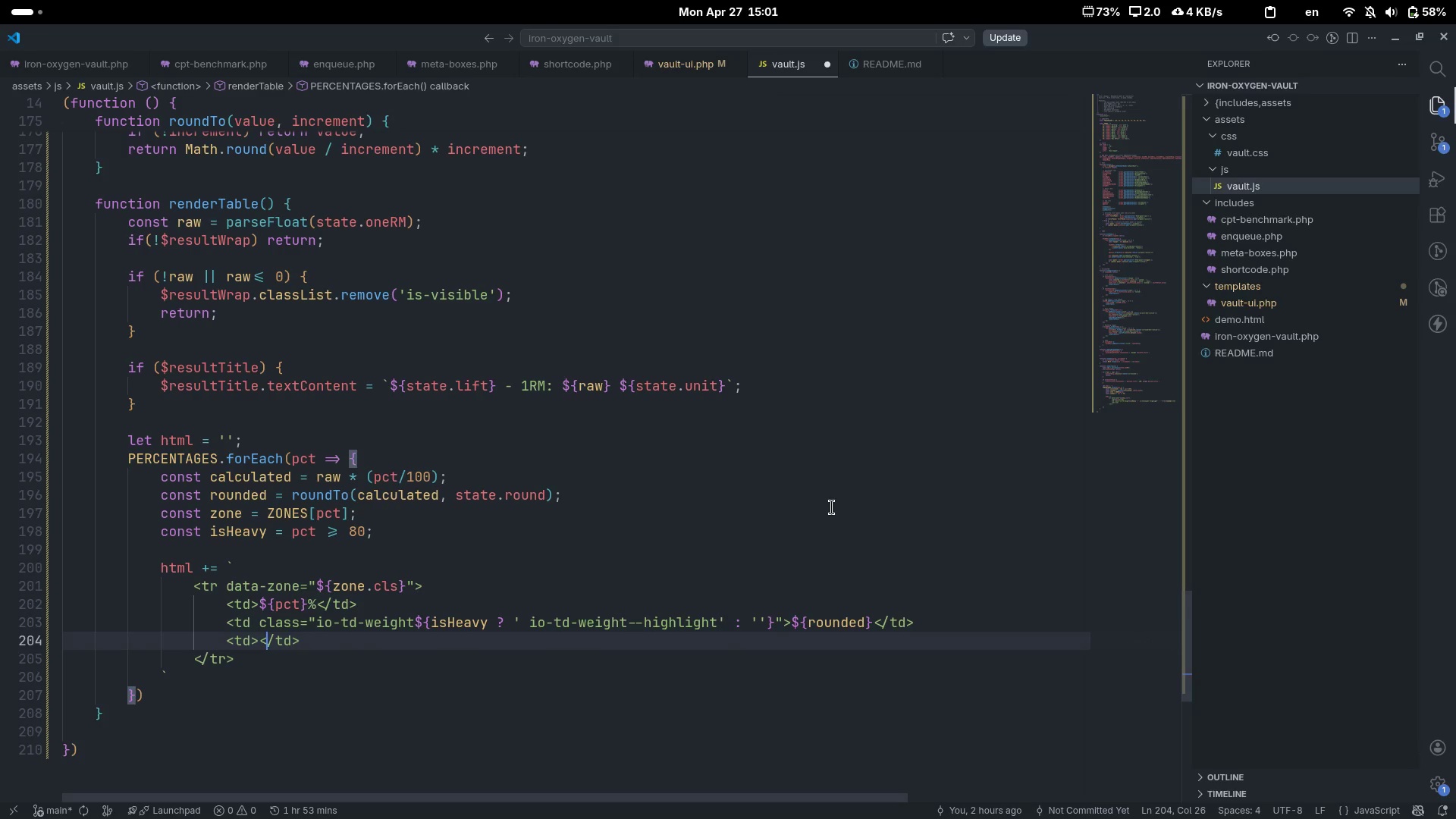 
key(ArrowLeft)
 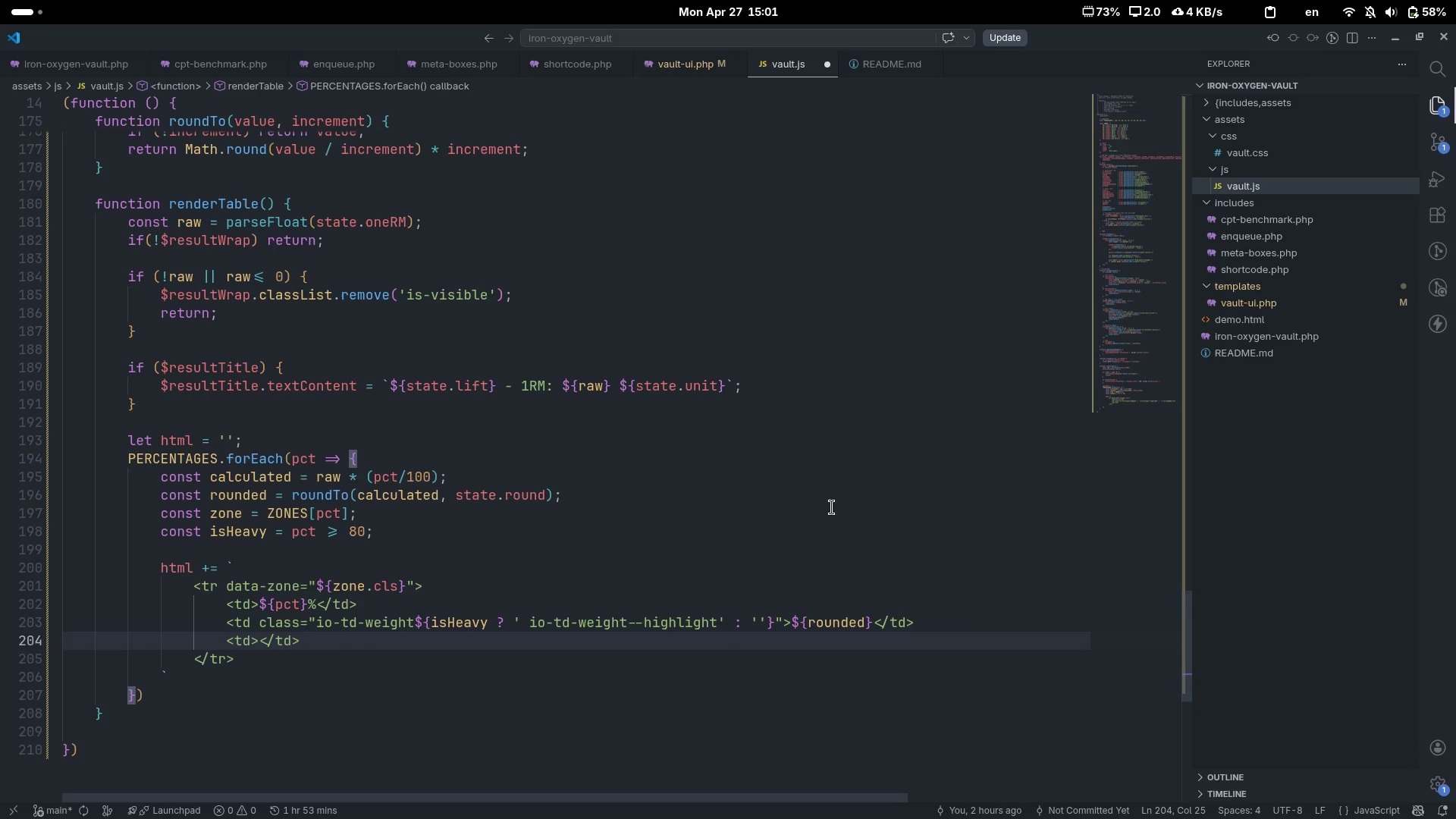 
key(ArrowLeft)
 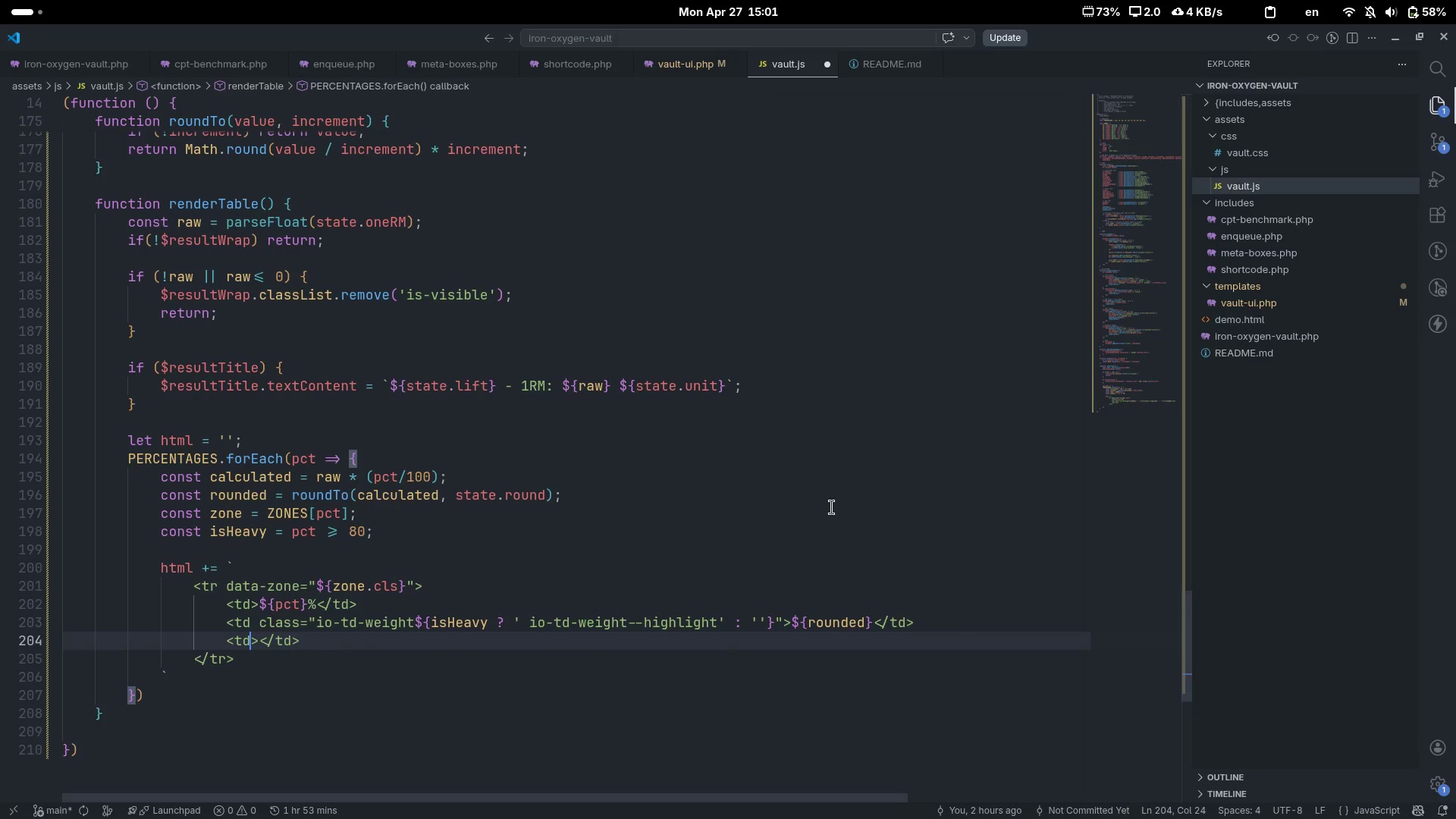 
key(ArrowRight)
 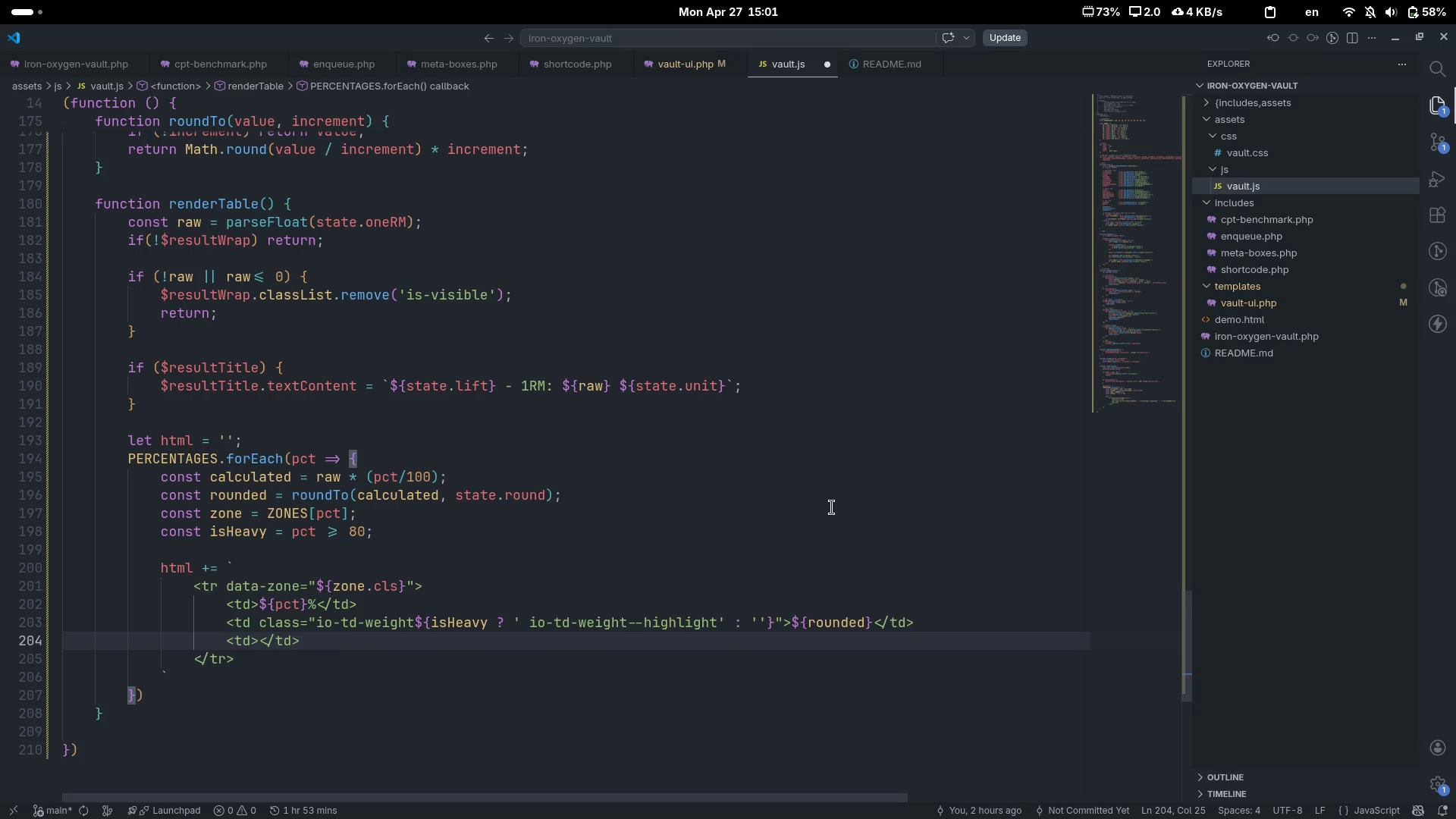 
key(Shift+Comma)
 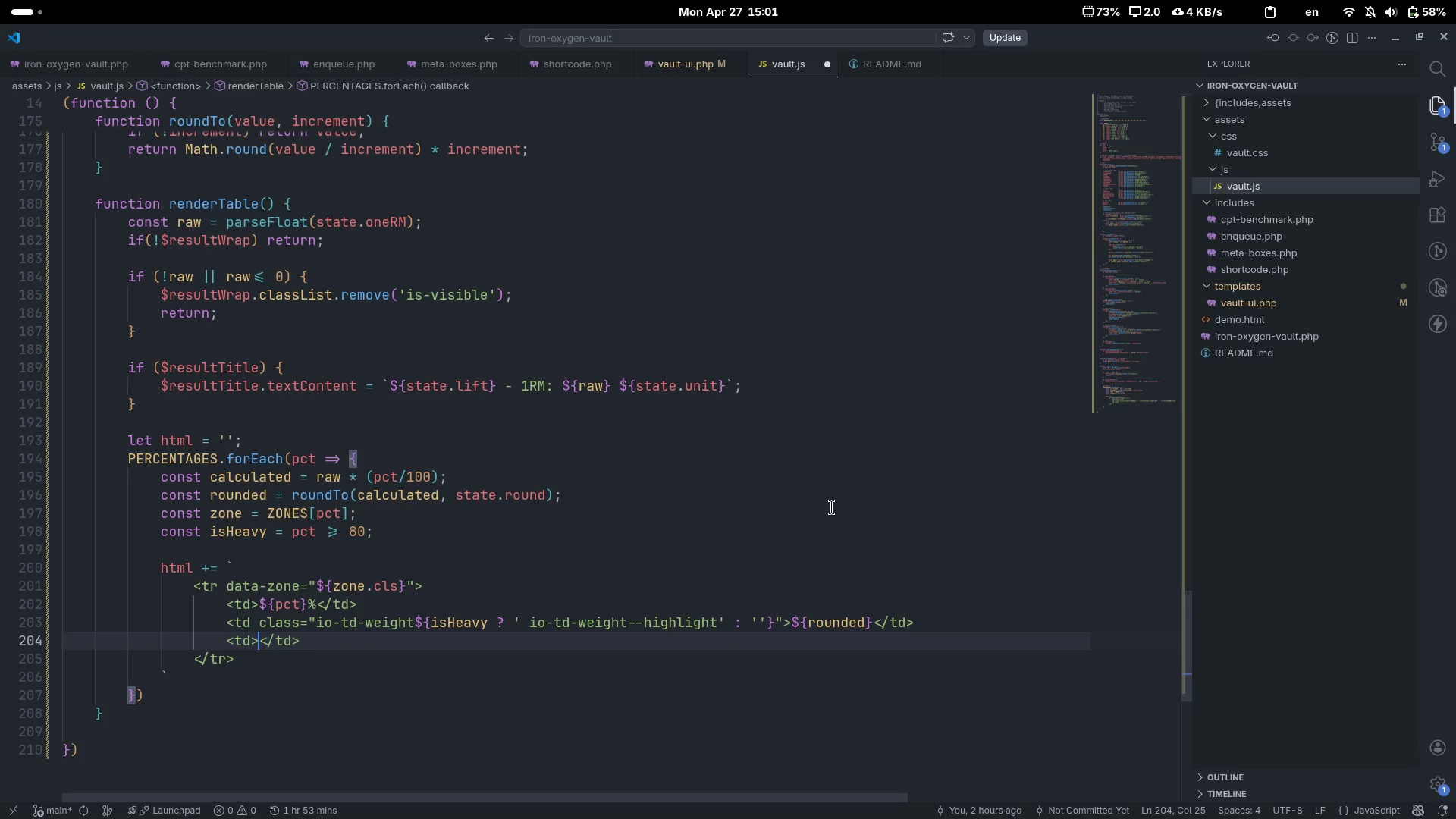 
key(Shift+Period)
 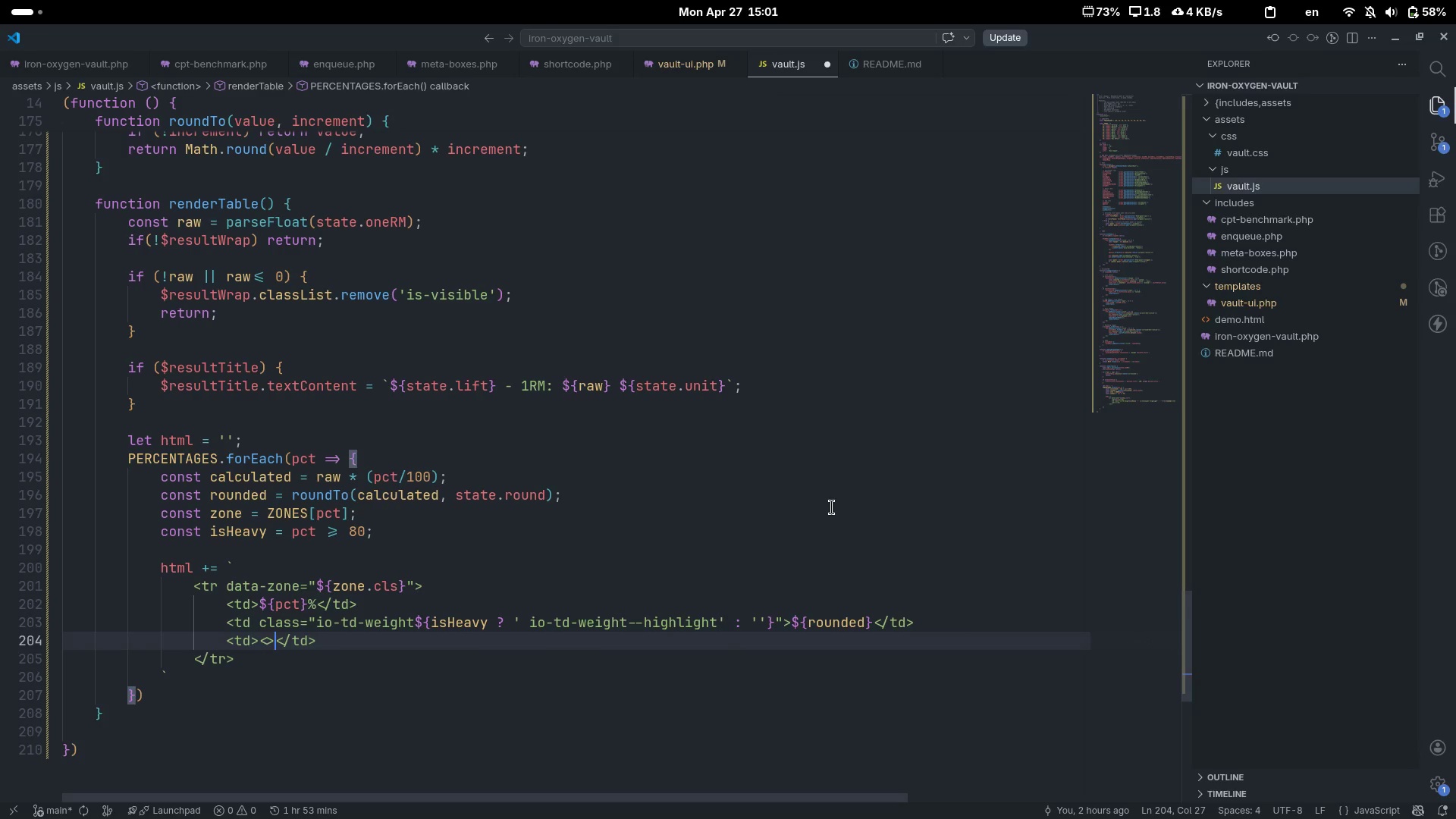 
key(ArrowLeft)
 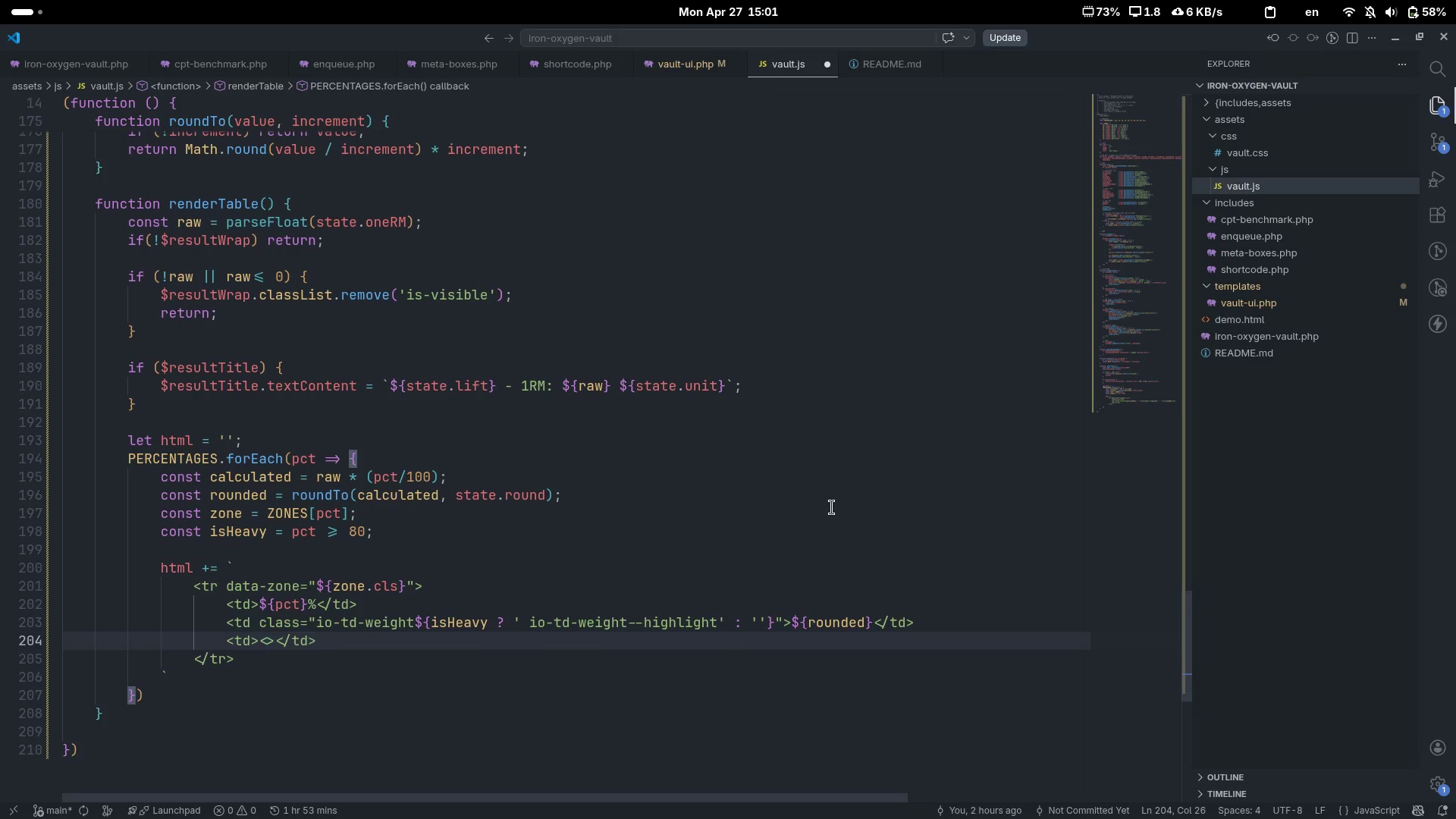 
type(sa)
key(Backspace)
type(pan)
 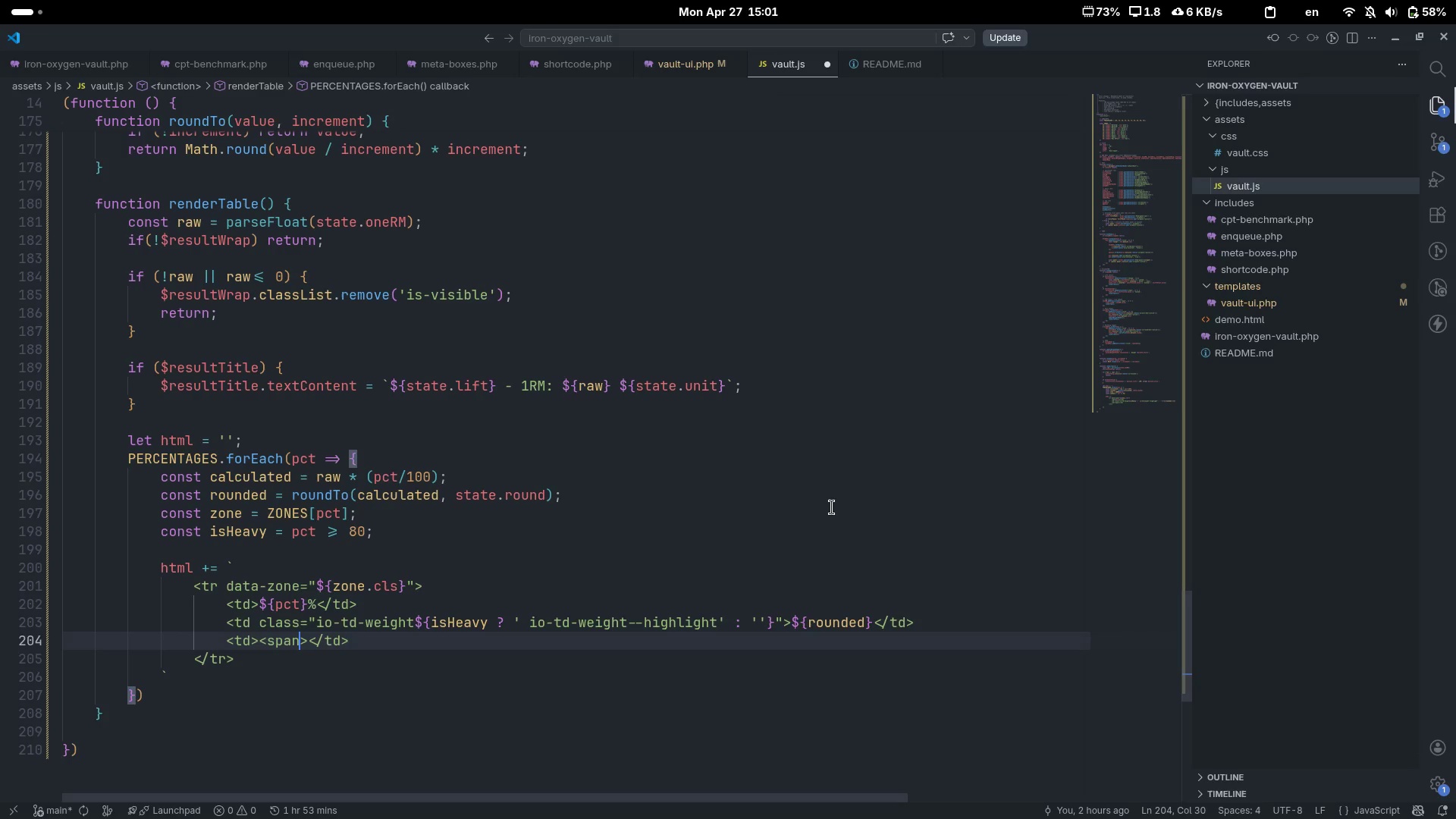 
key(ArrowRight)
 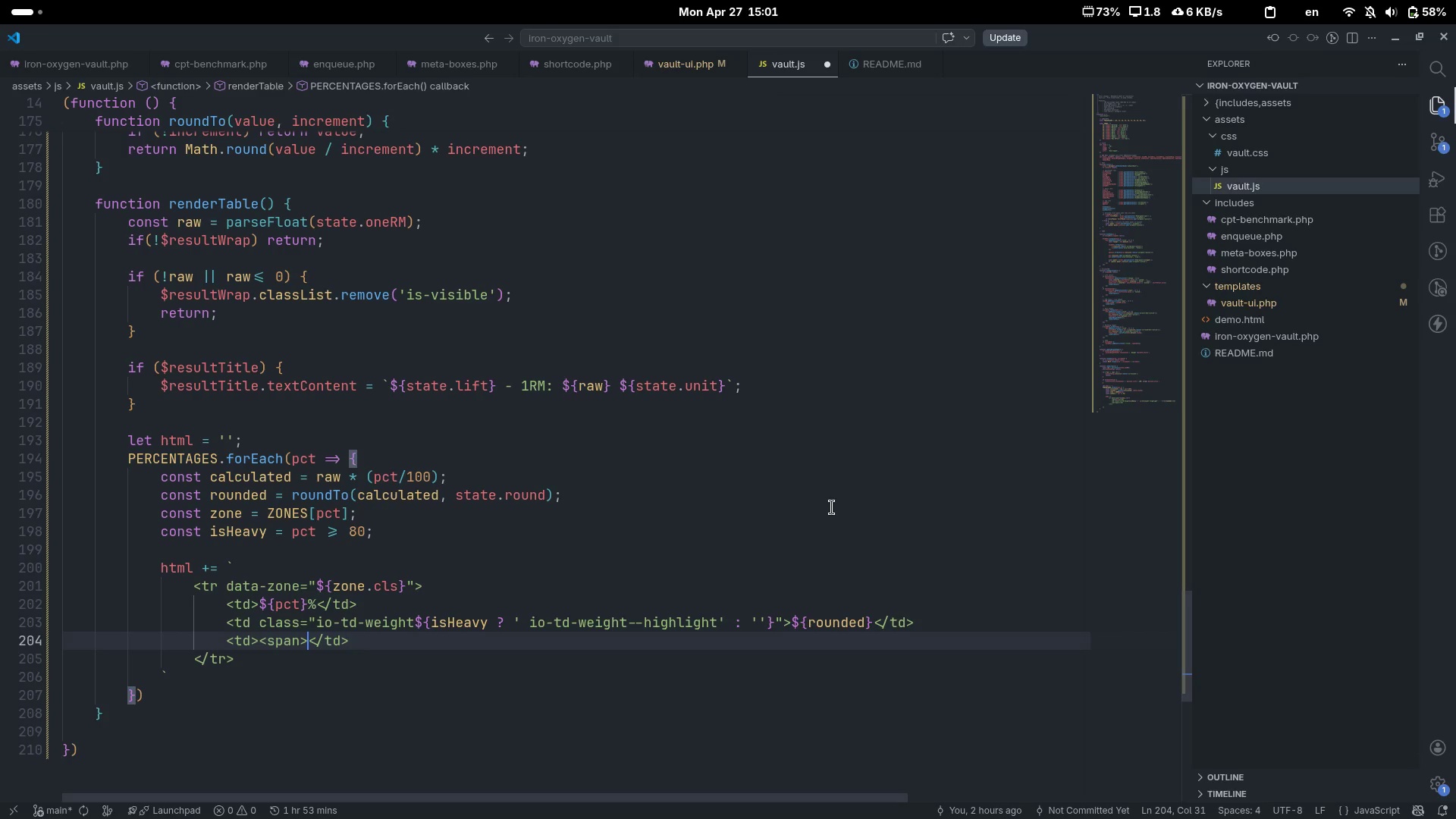 
key(Shift+Comma)
 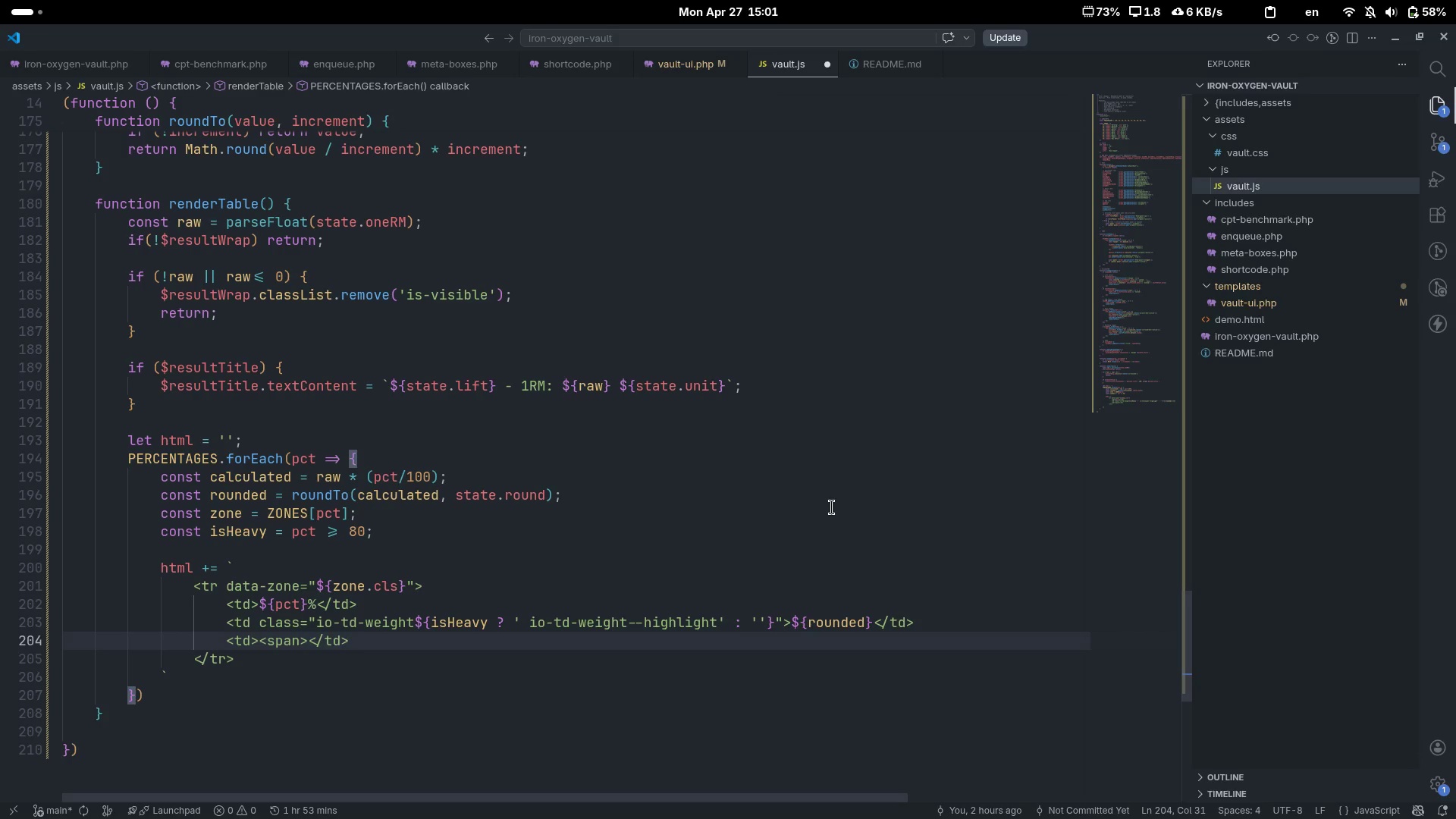 
key(Shift+Period)
 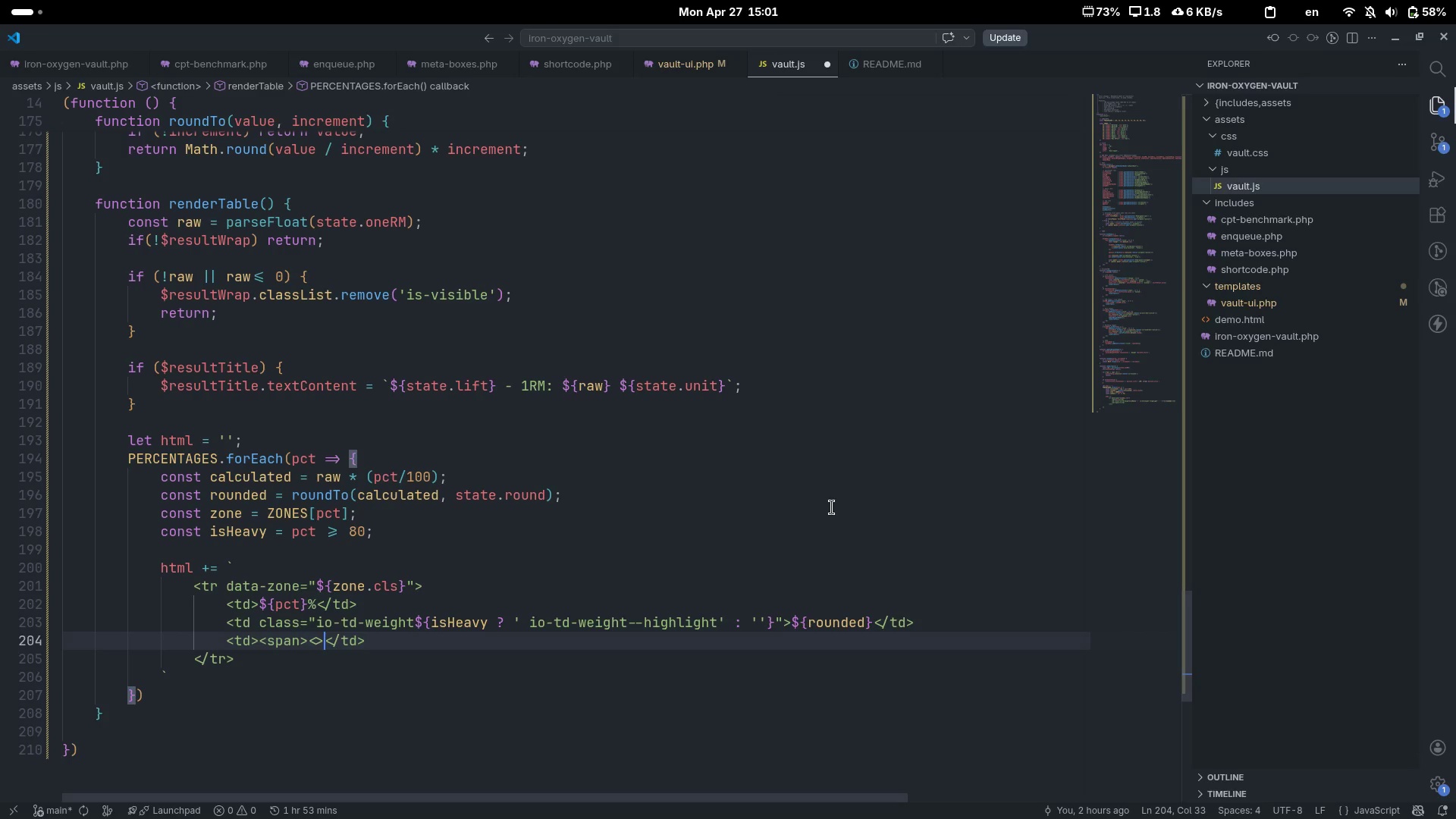 
key(ArrowLeft)
 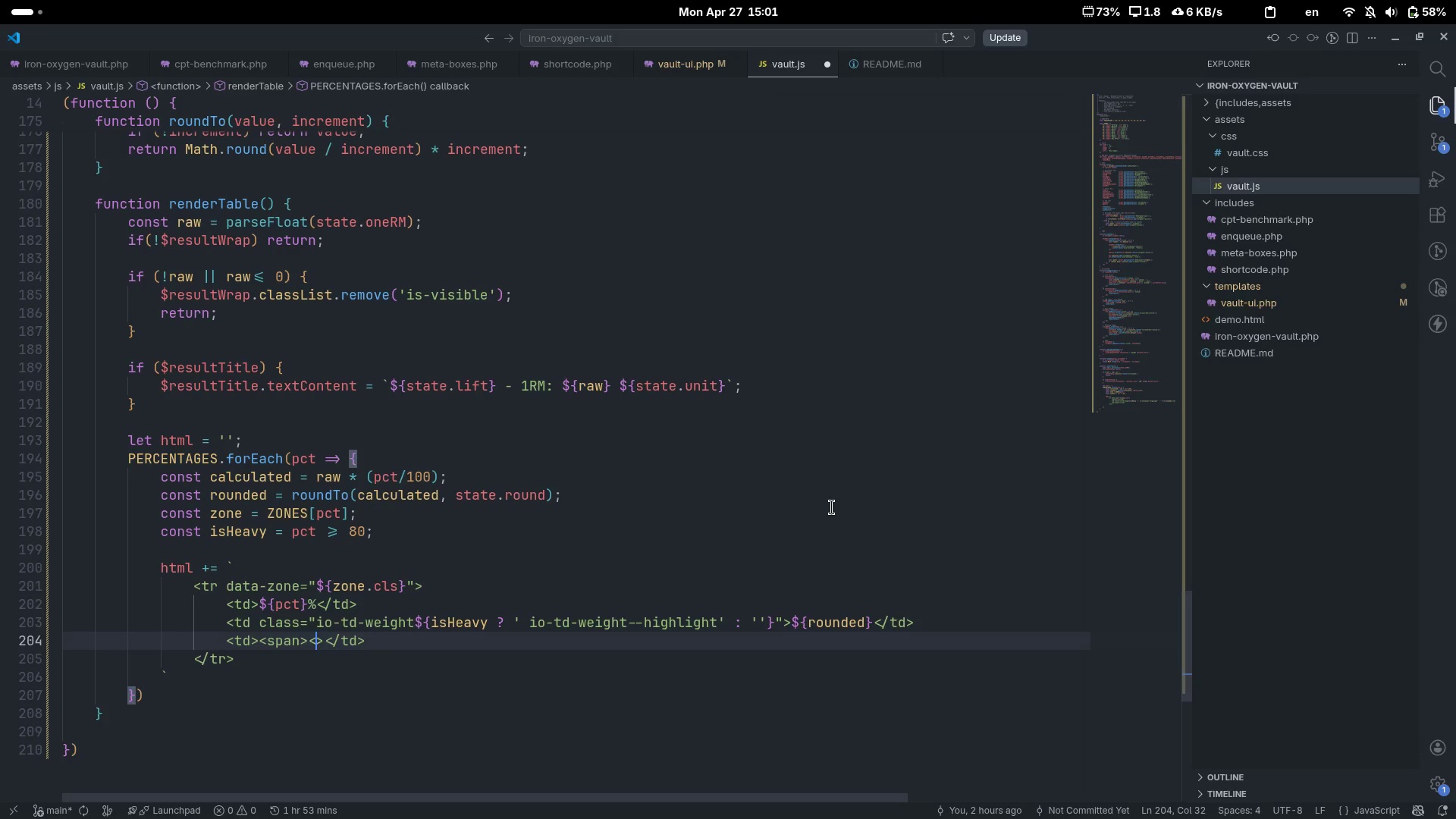 
type(/span)
 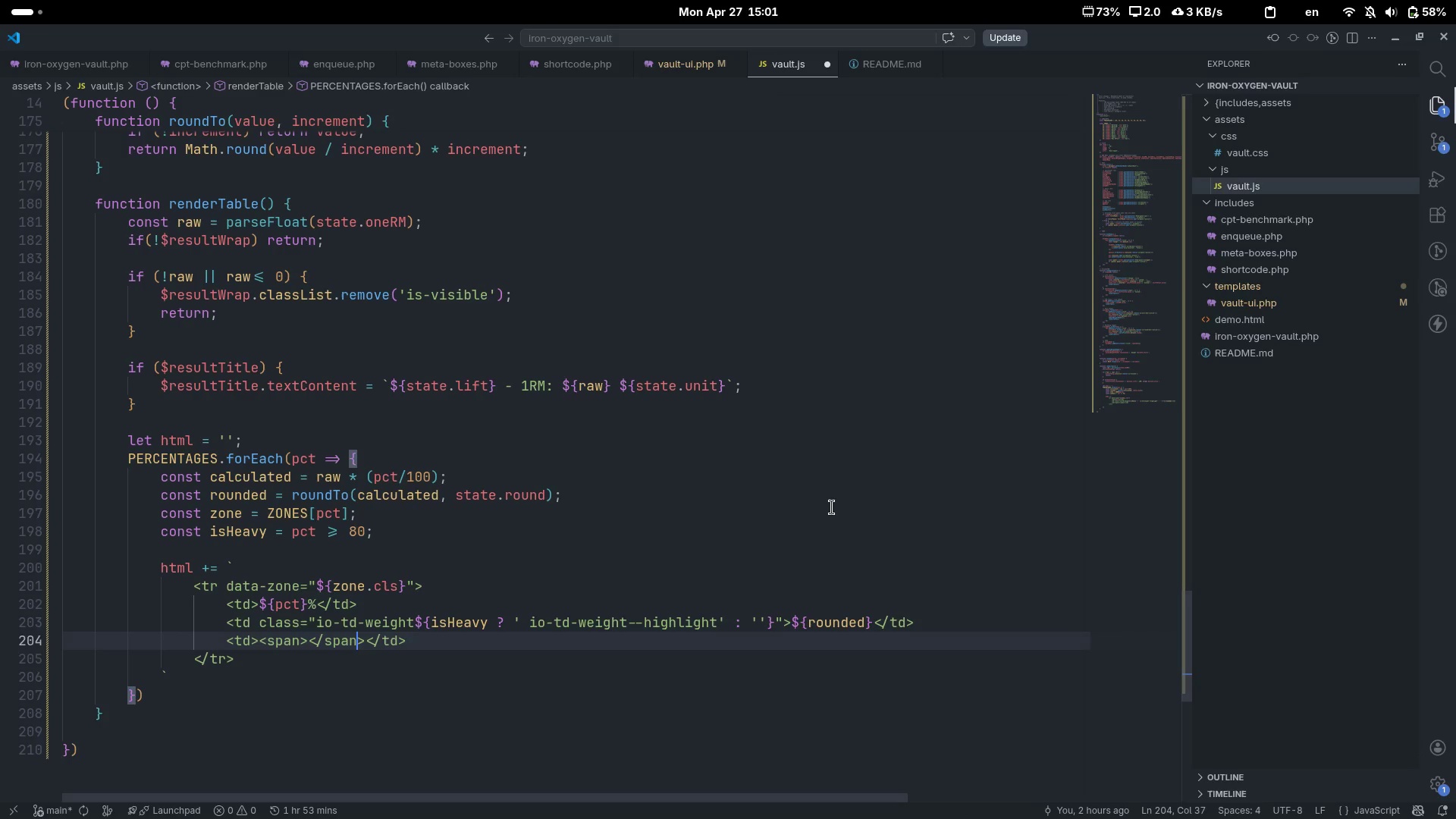 
key(ArrowLeft)
 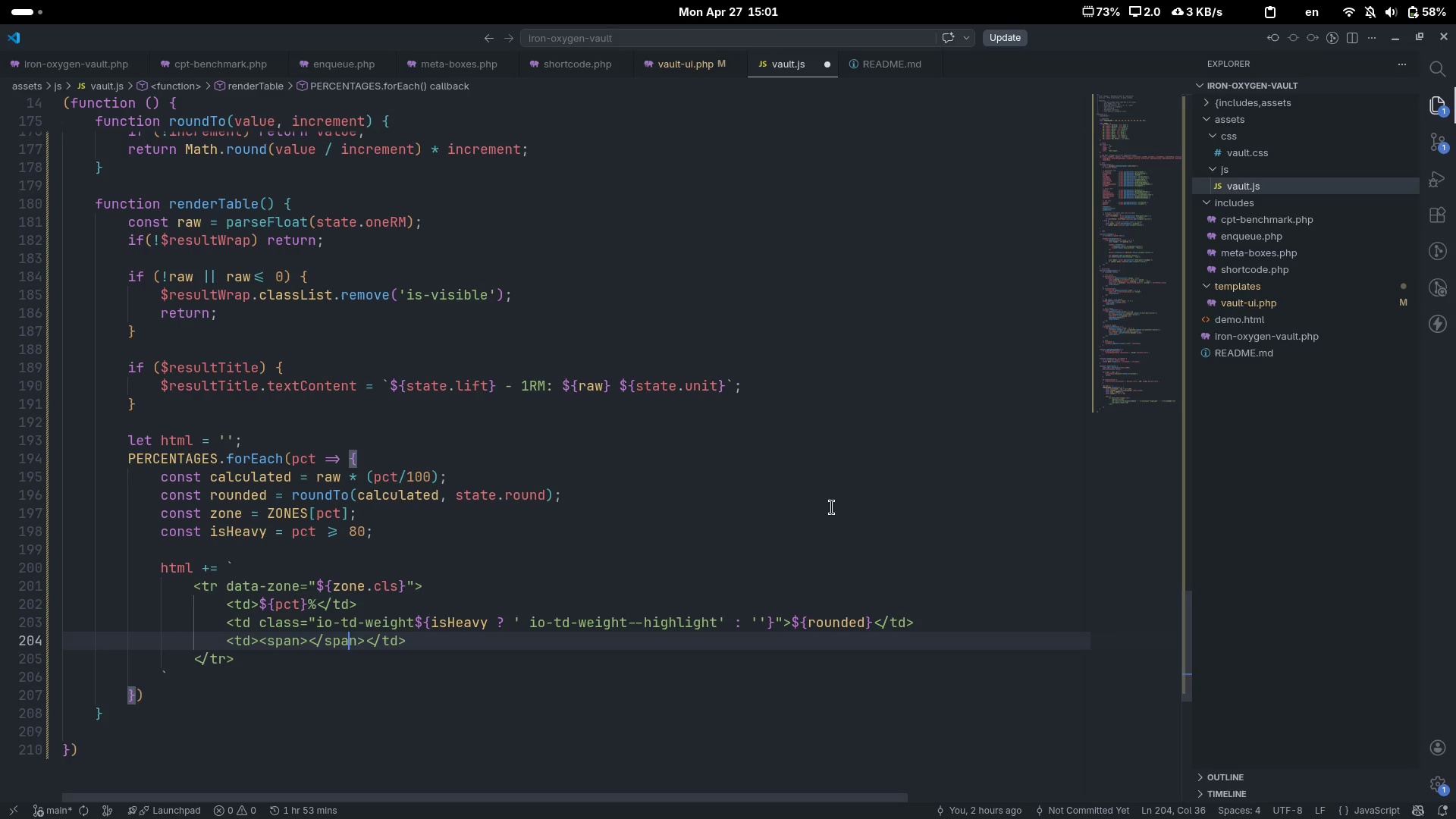 
key(ArrowLeft)
 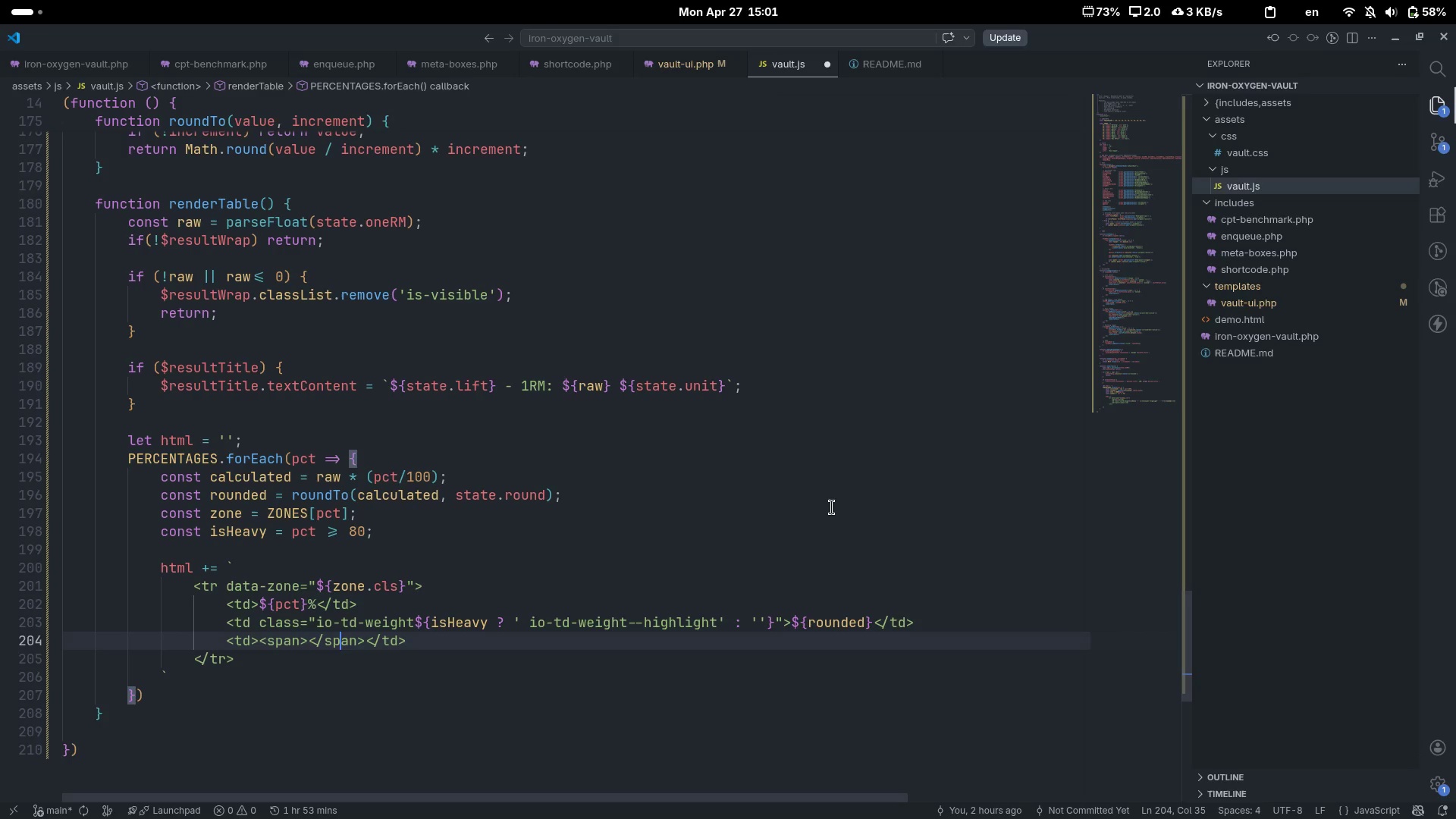 
key(ArrowLeft)
 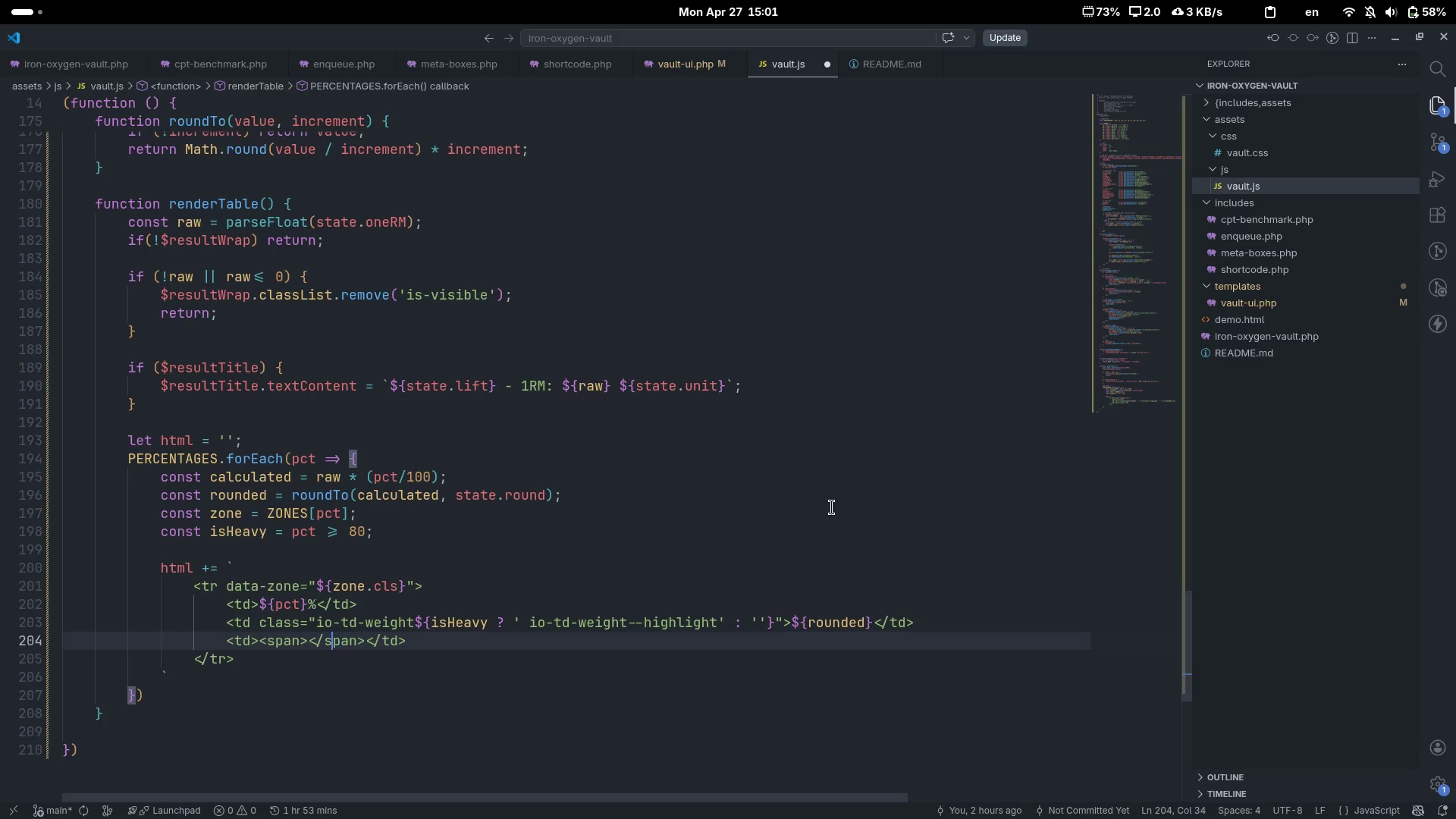 
key(ArrowLeft)
 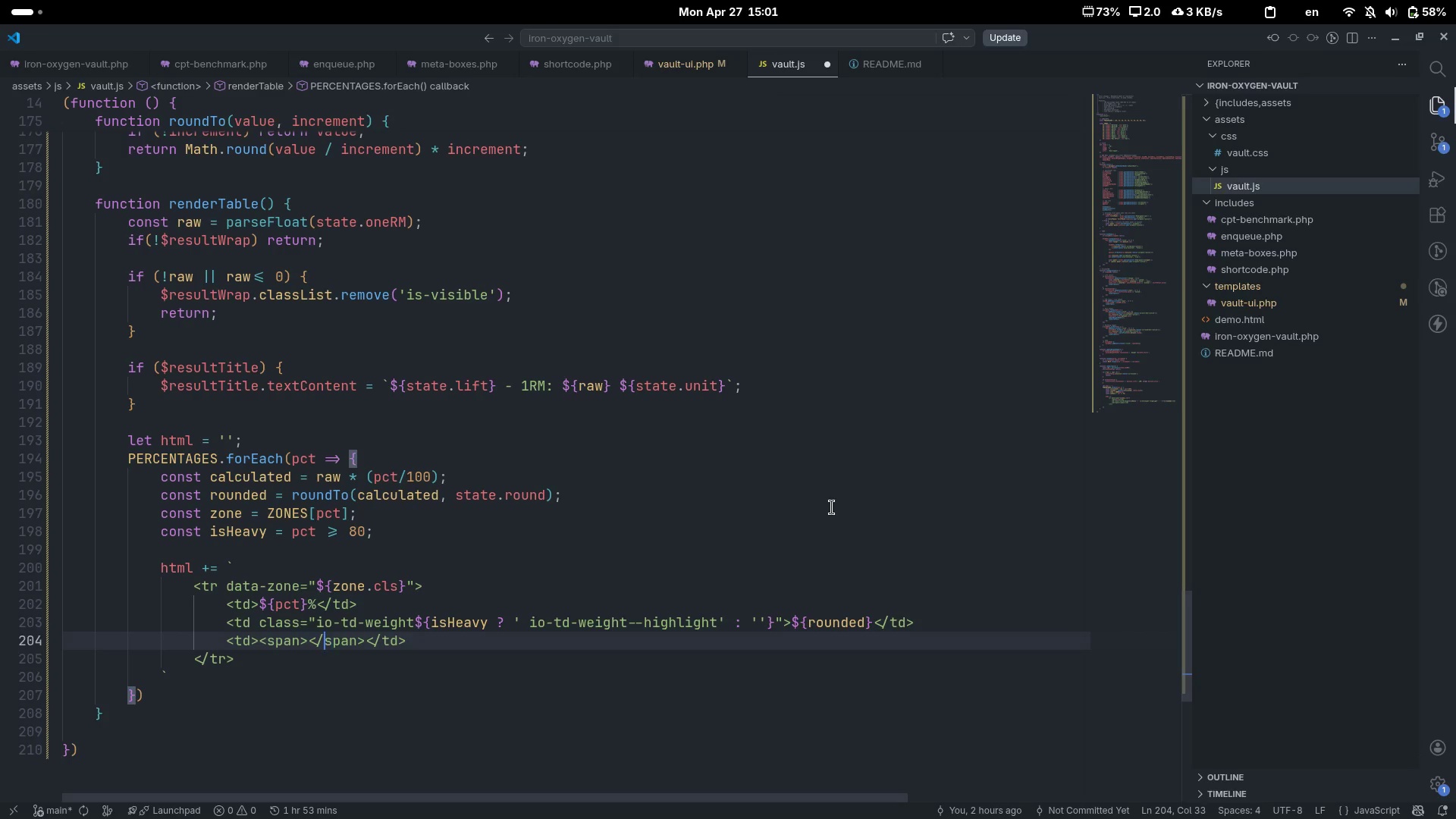 
key(ArrowLeft)
 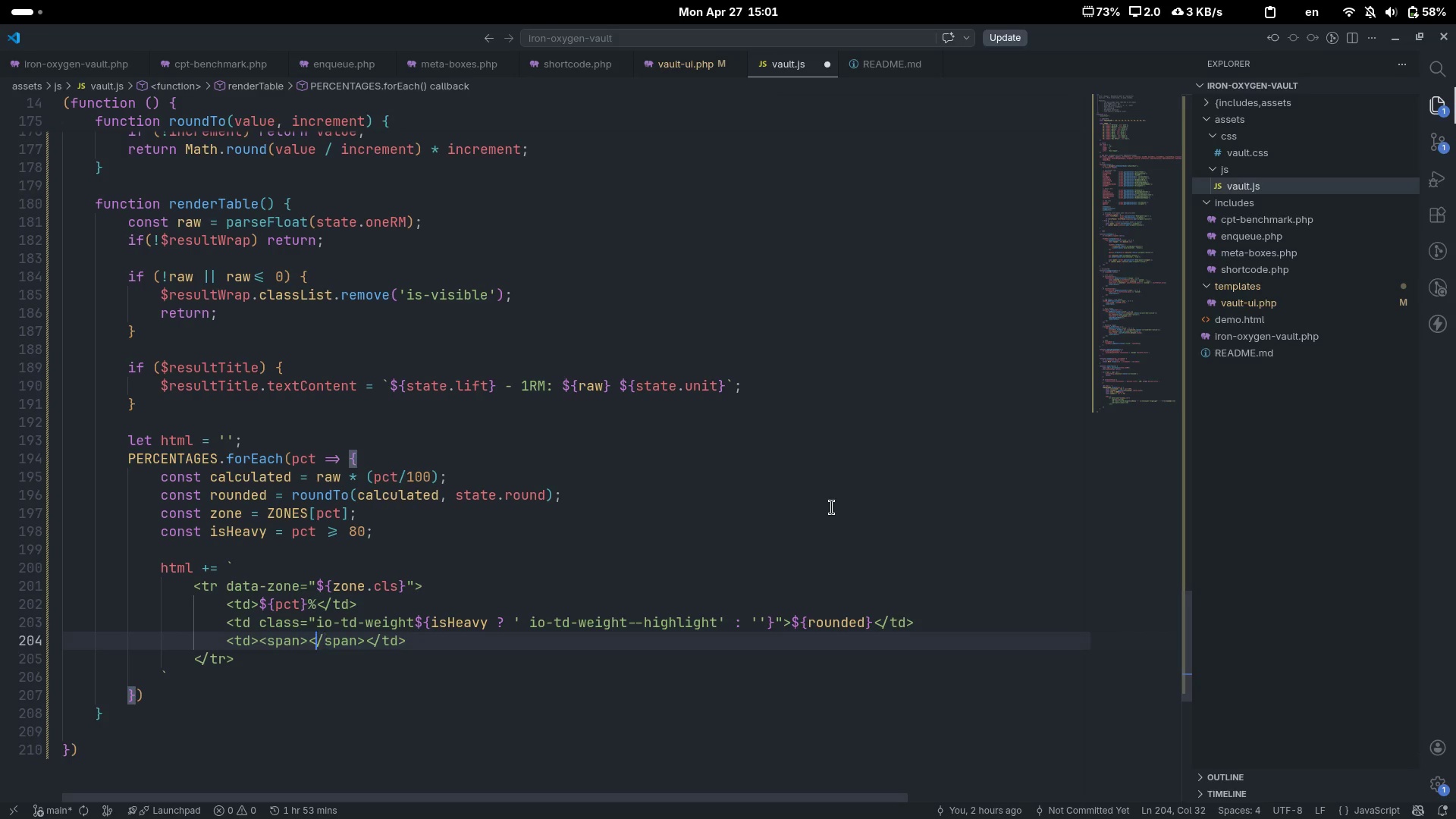 
key(ArrowLeft)
 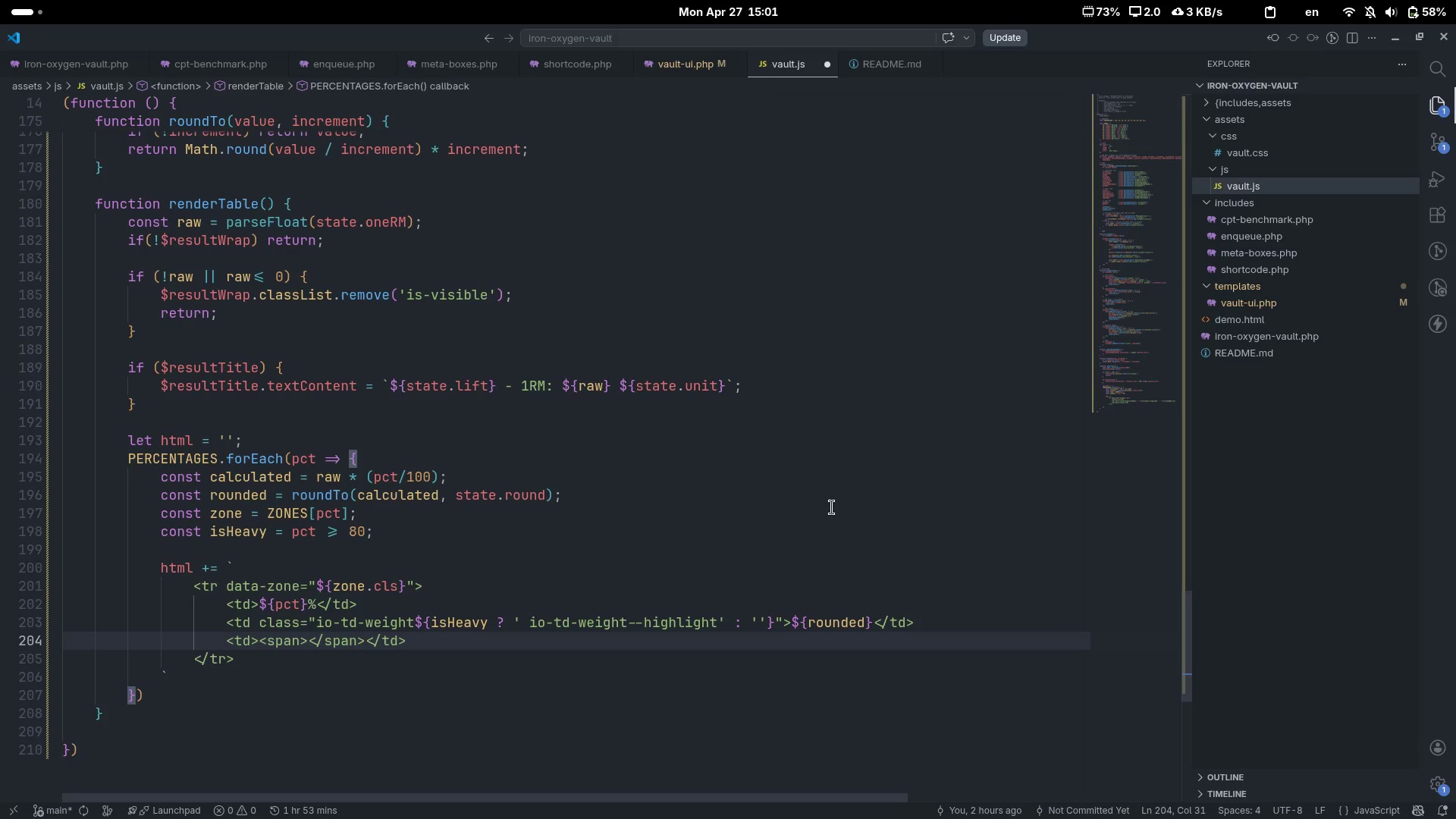 
key(ArrowLeft)
 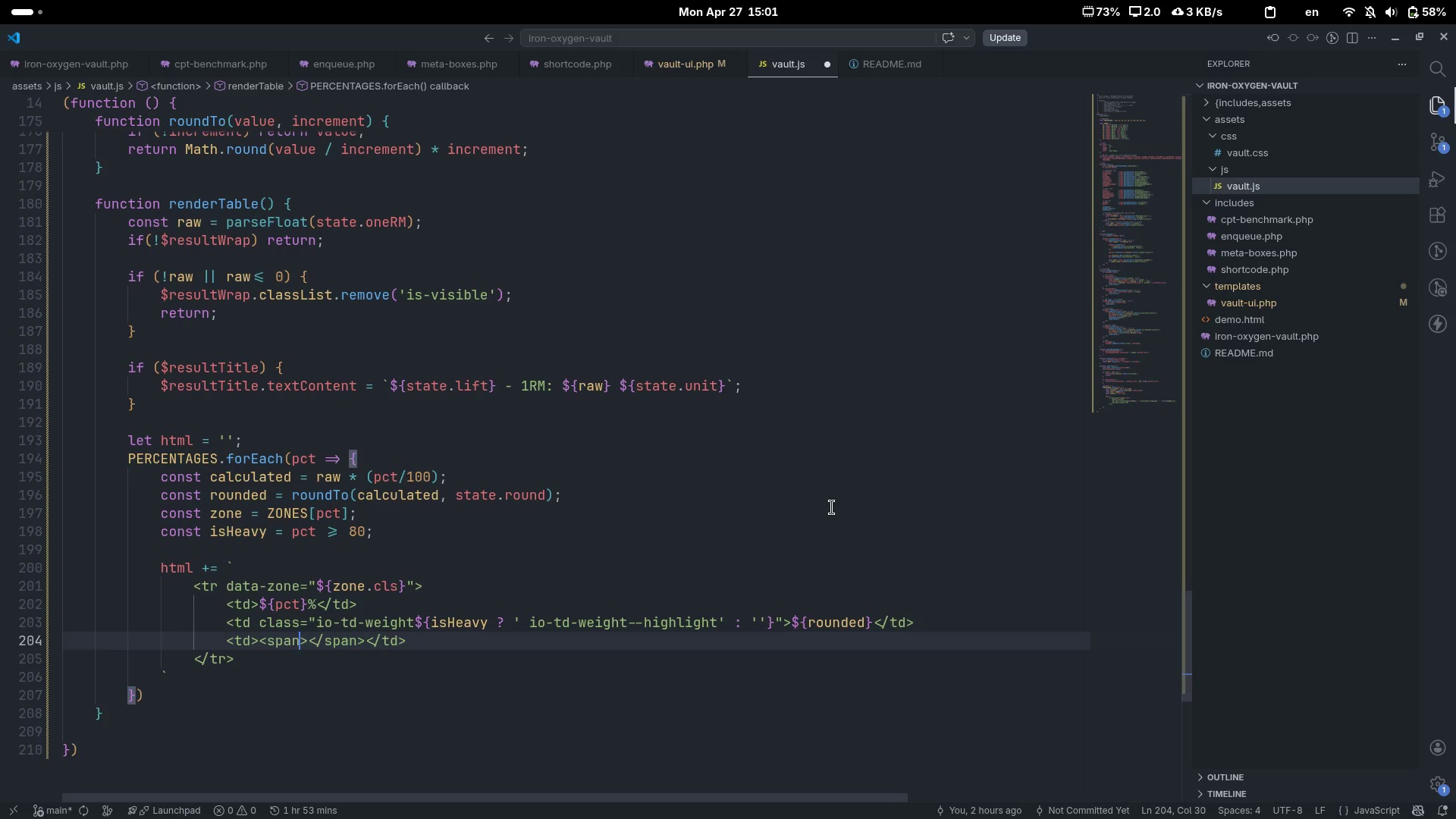 
type( clss)
key(Backspace)
key(Backspace)
key(Backspace)
type(lass=""io-zone-)
 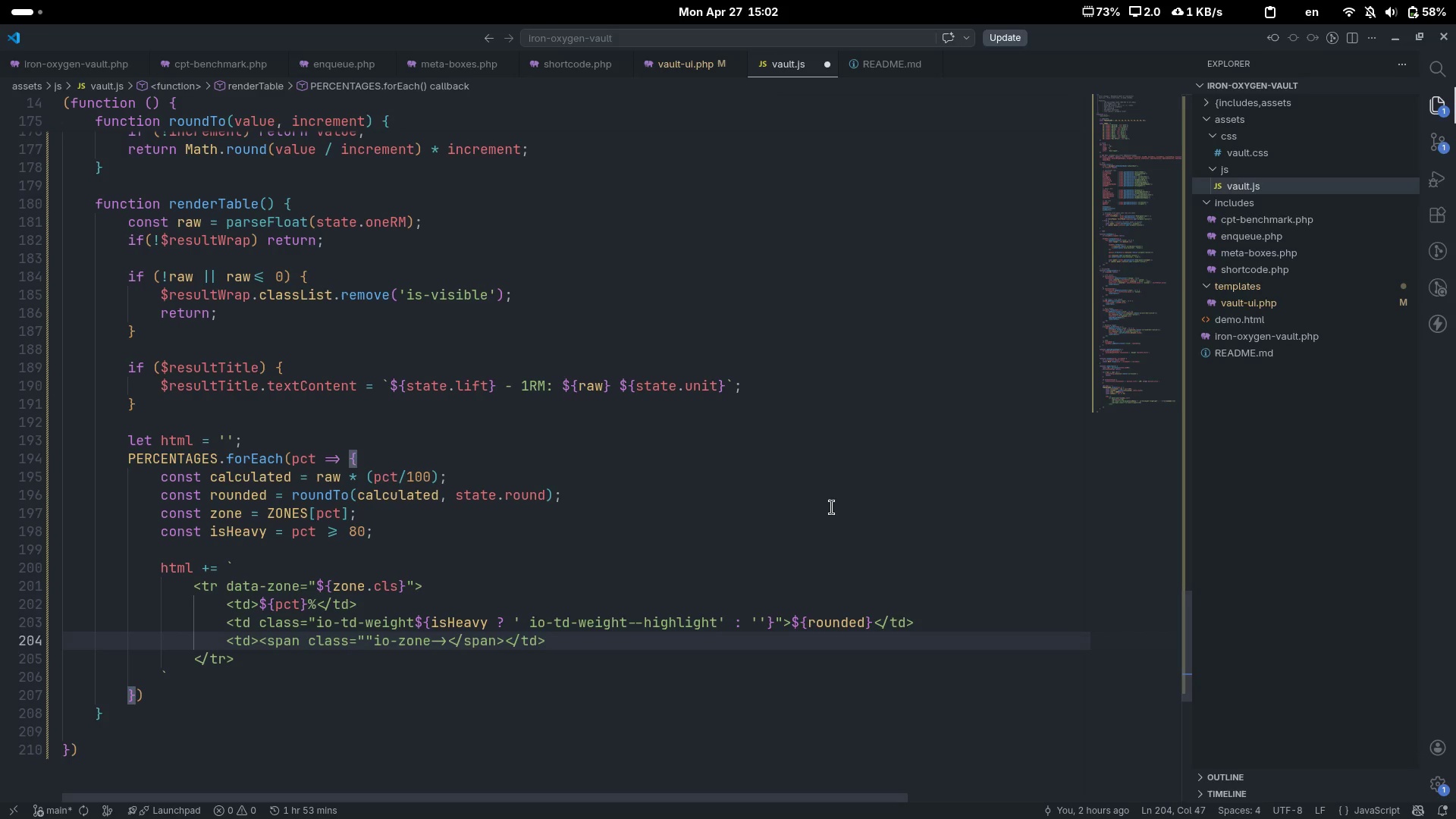 
key(Control+Shift+ArrowLeft)
 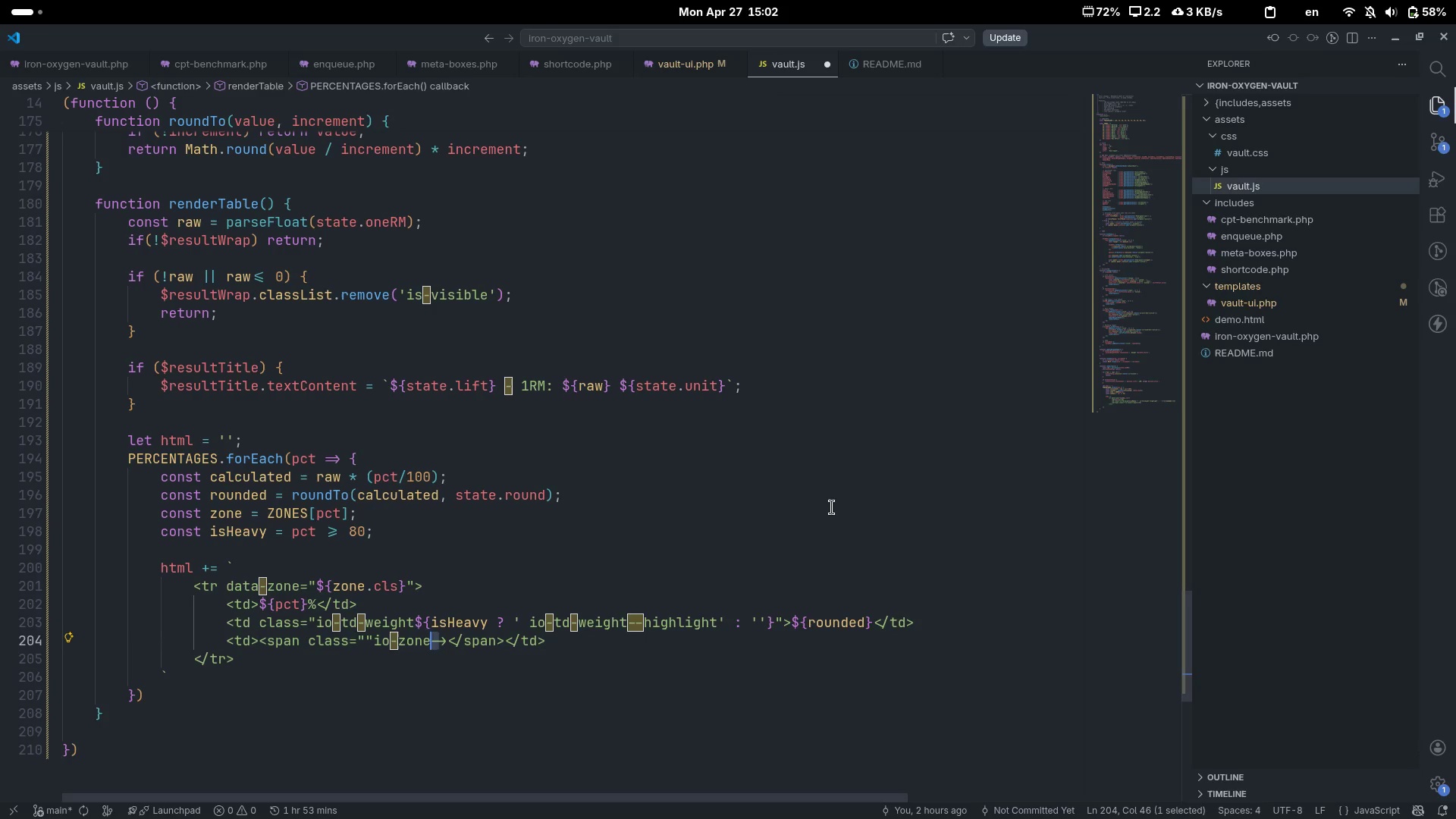 
key(Control+Shift+ArrowLeft)
 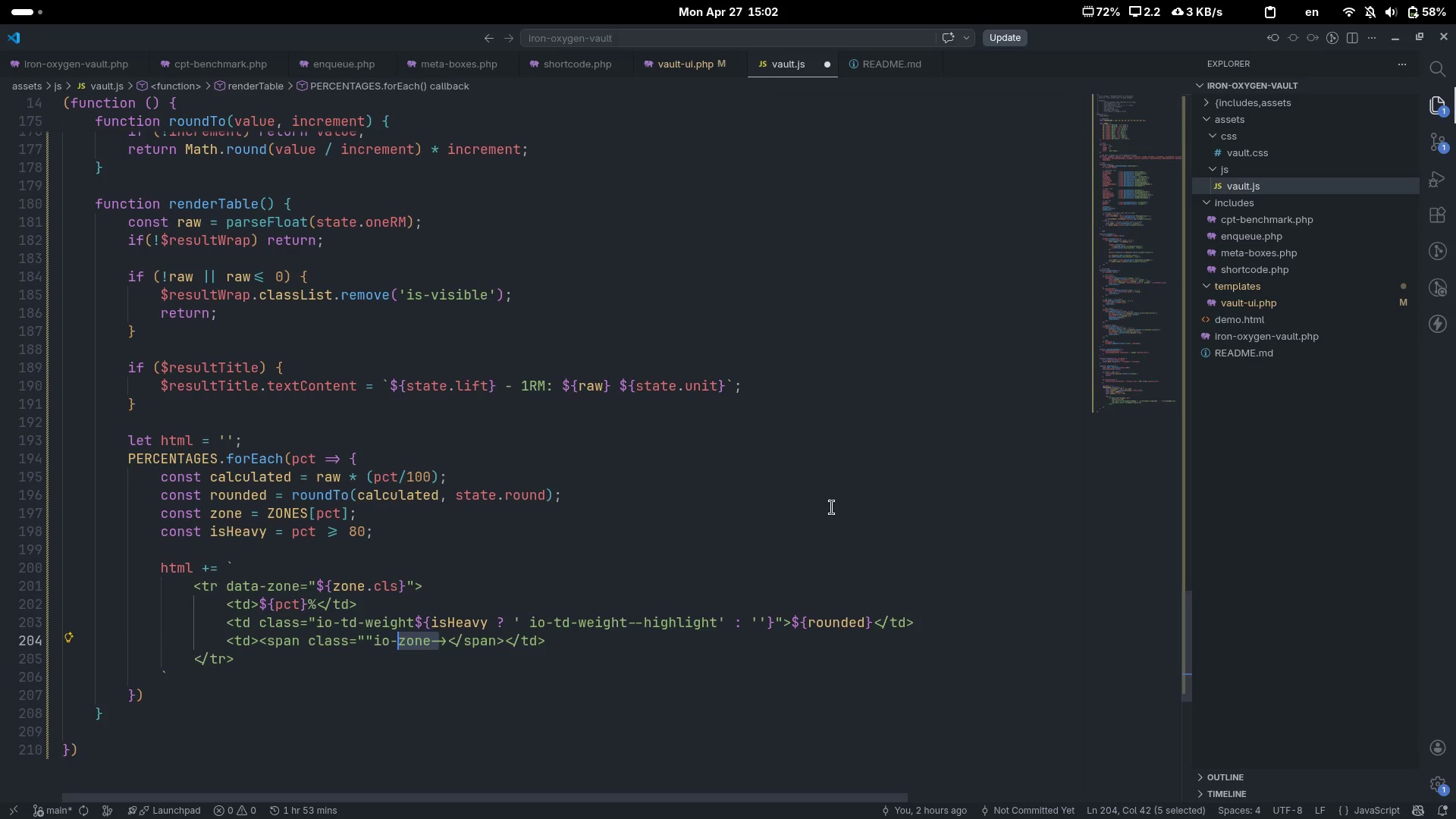 
key(Control+Shift+ArrowLeft)
 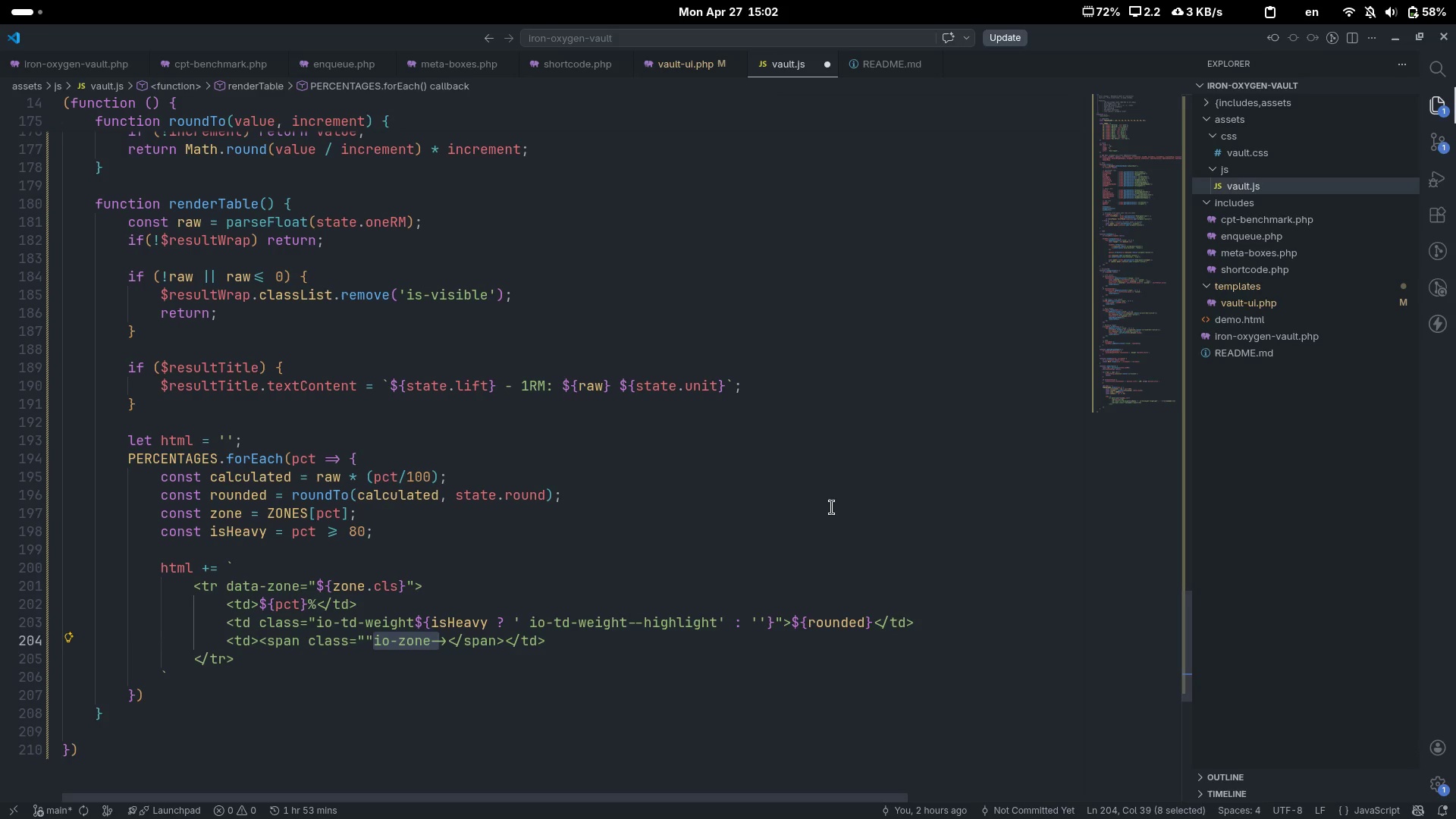 
key(Control+X)
 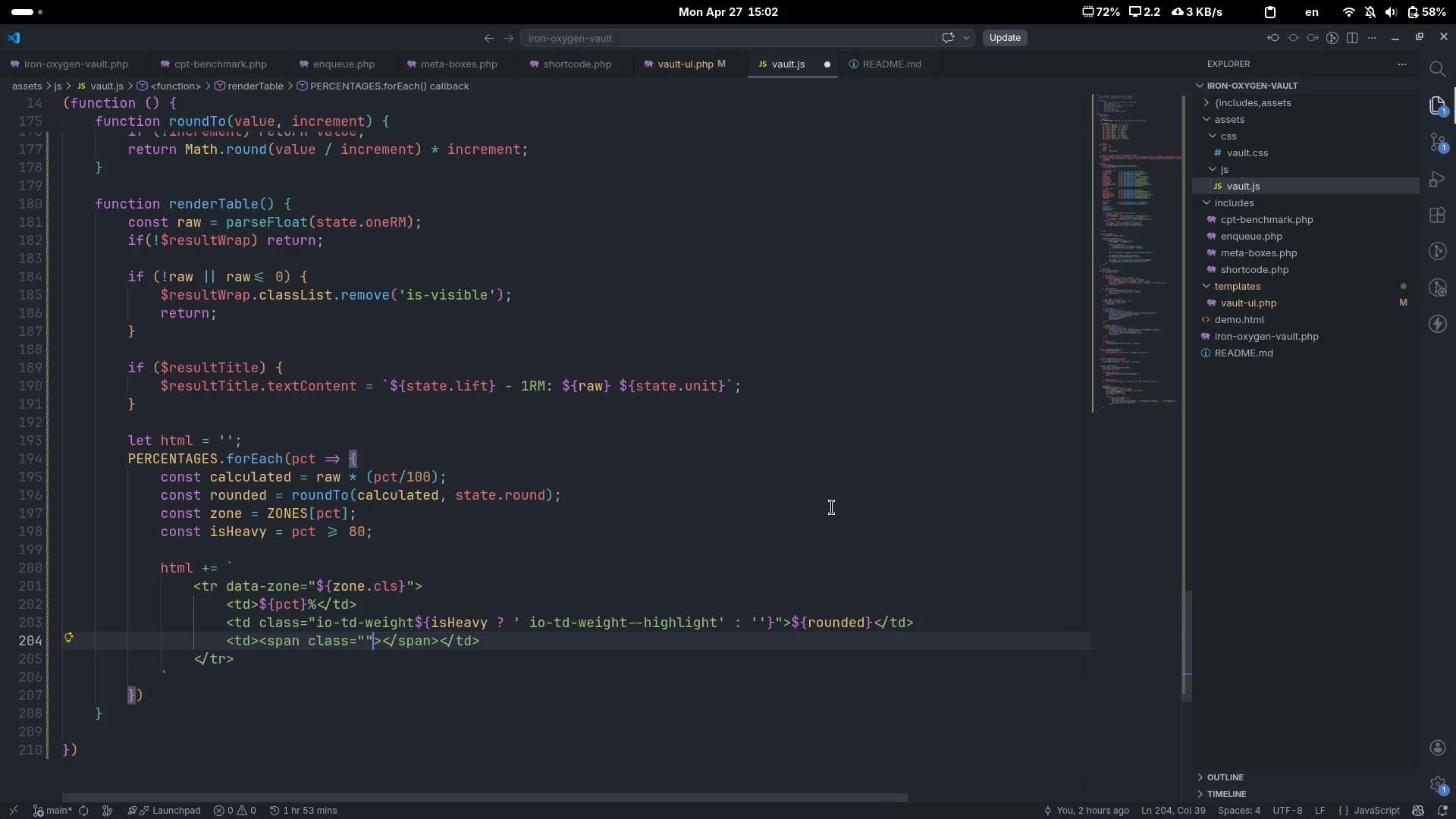 
key(ArrowLeft)
 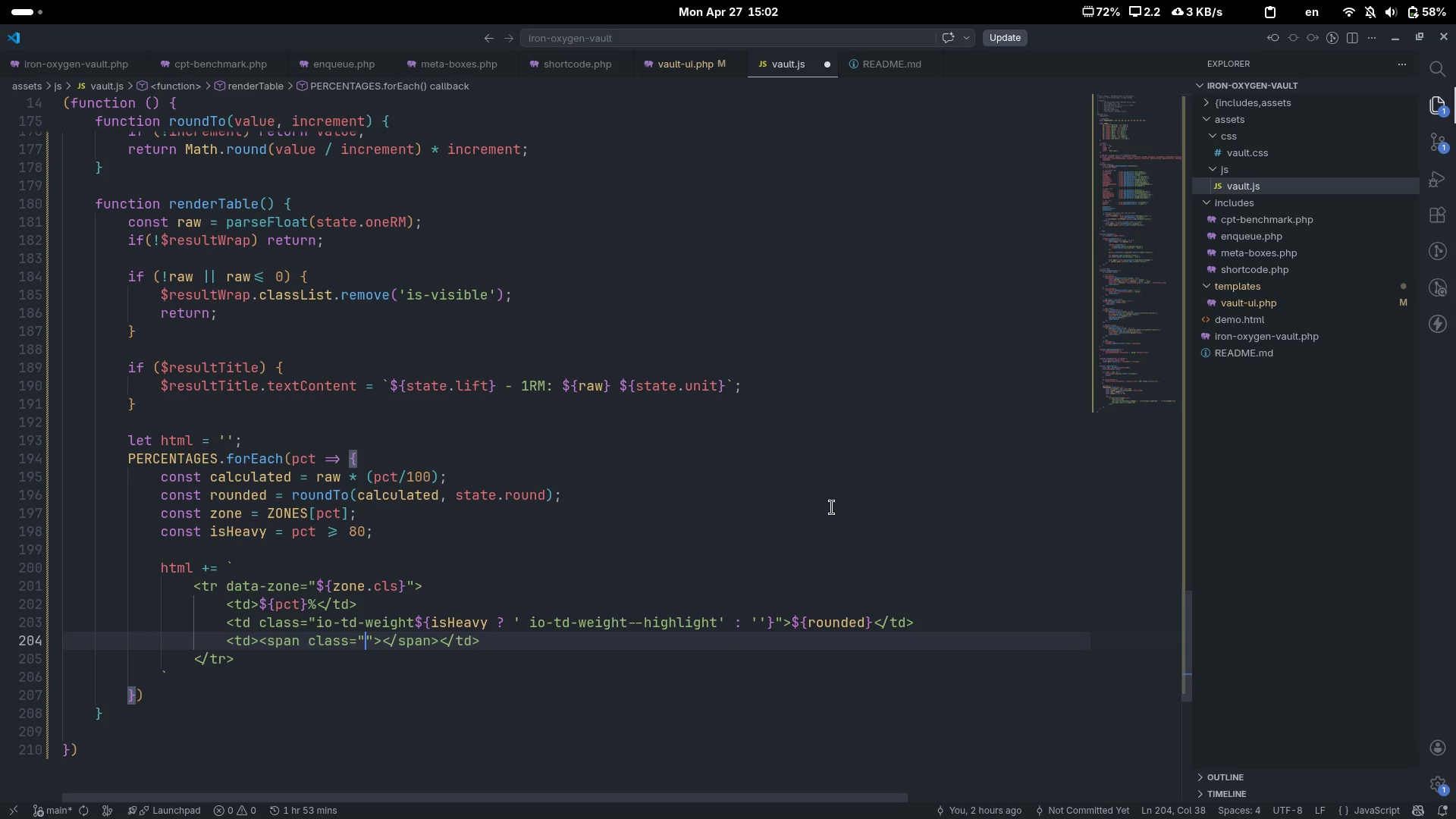 
key(Control+V)
 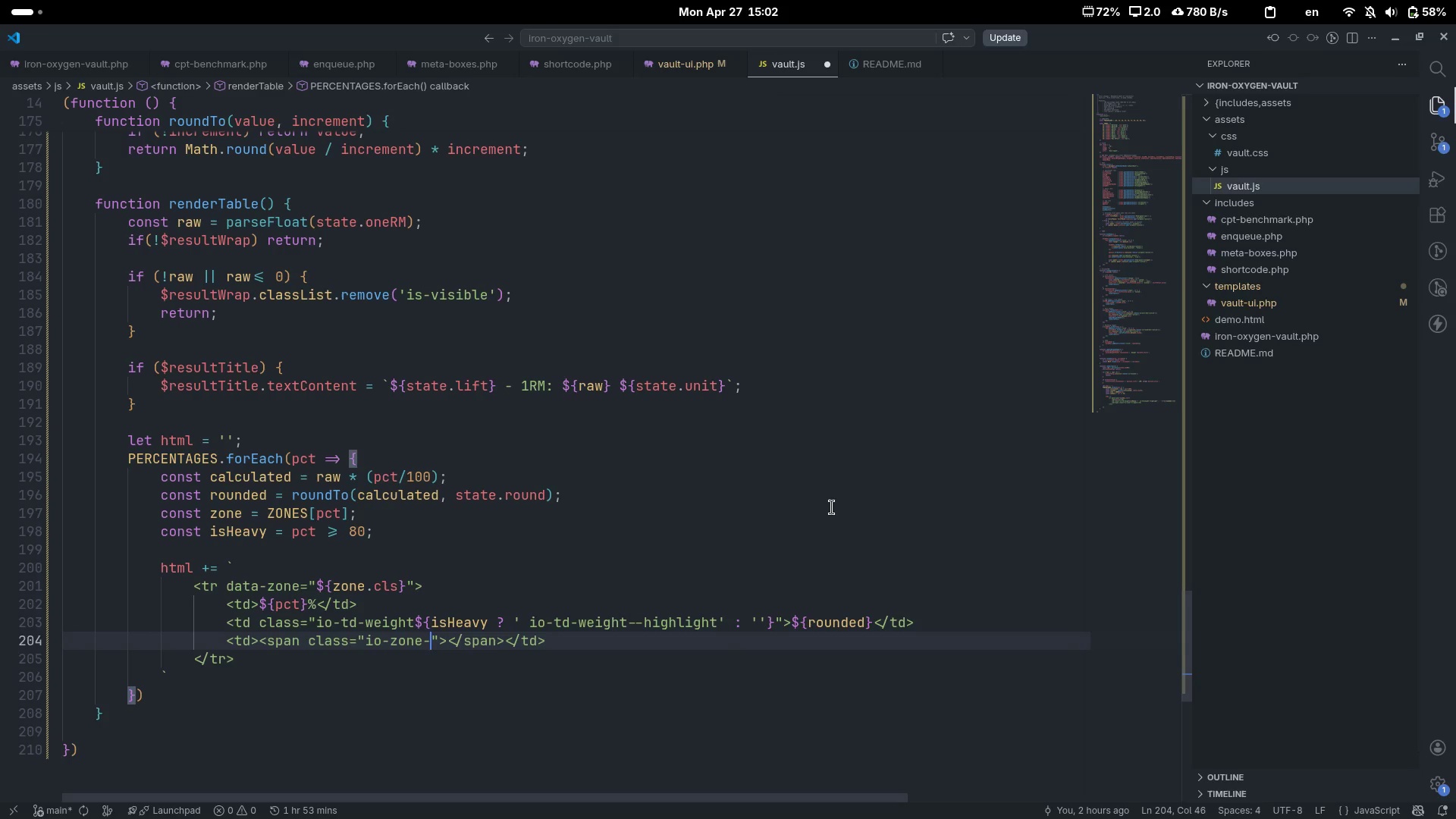 
type(tab)
key(Backspace)
type(g io-zone-tag--${})
 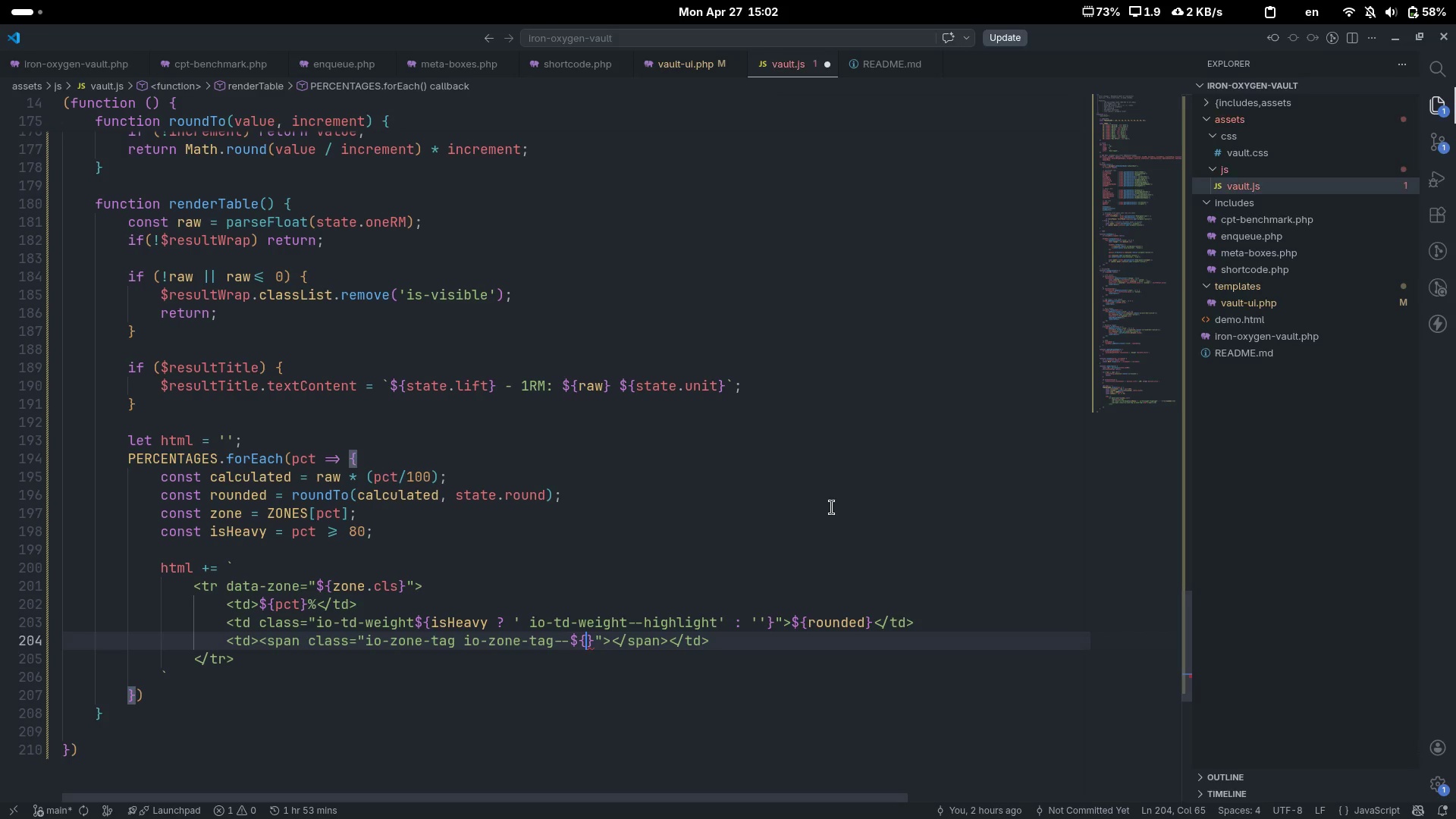 
 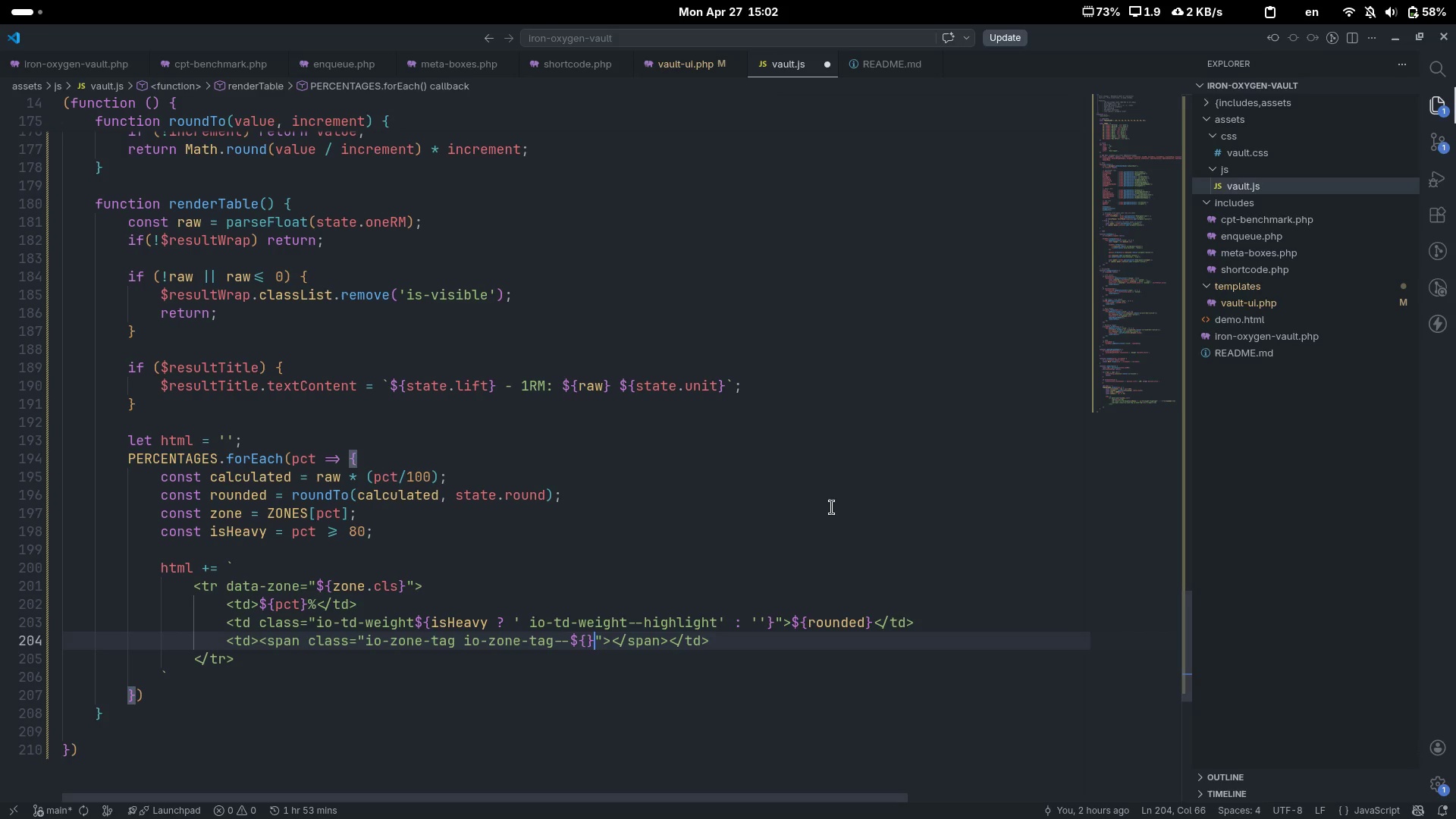 
key(ArrowLeft)
 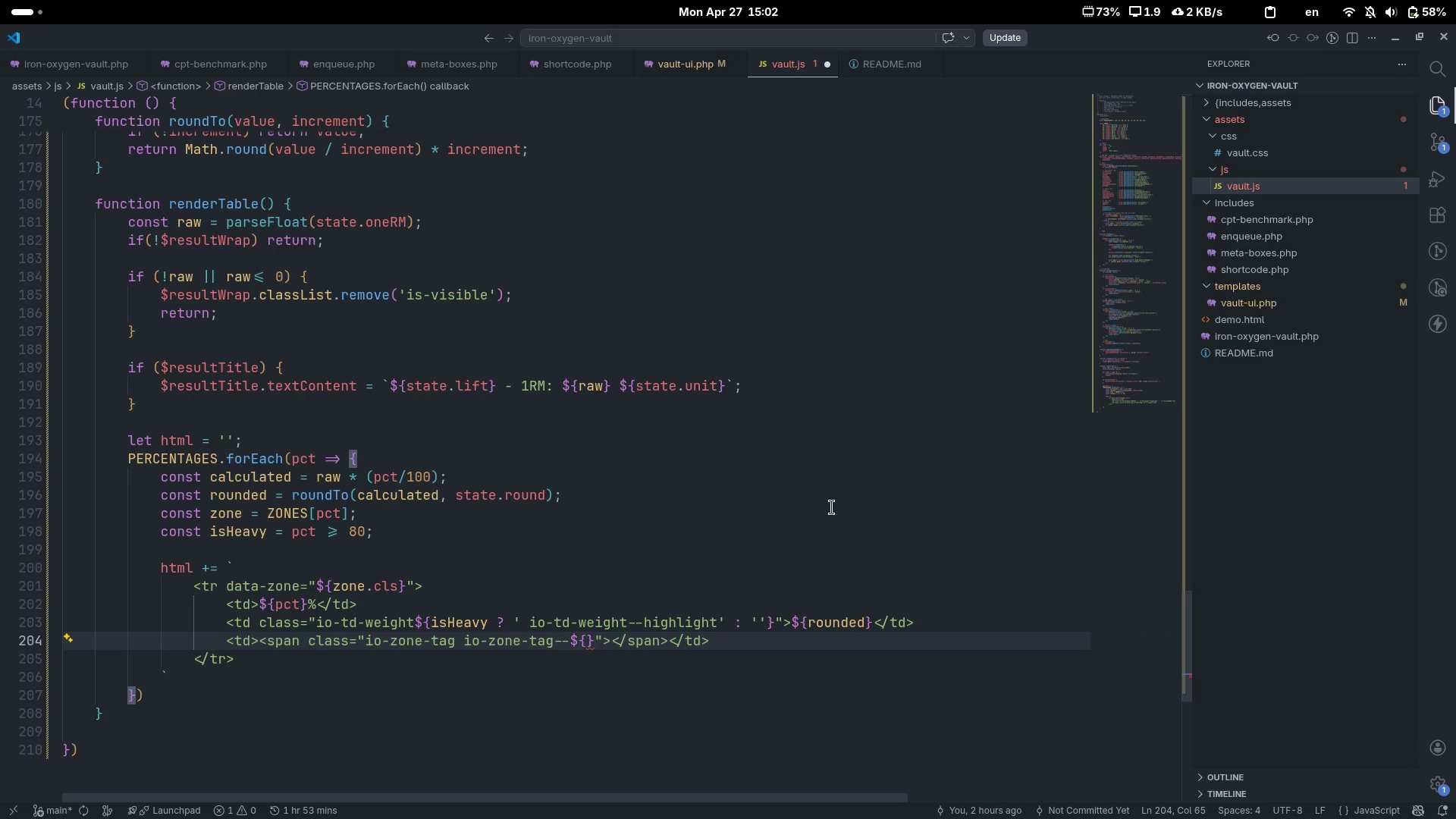 
type(zone.cls)
 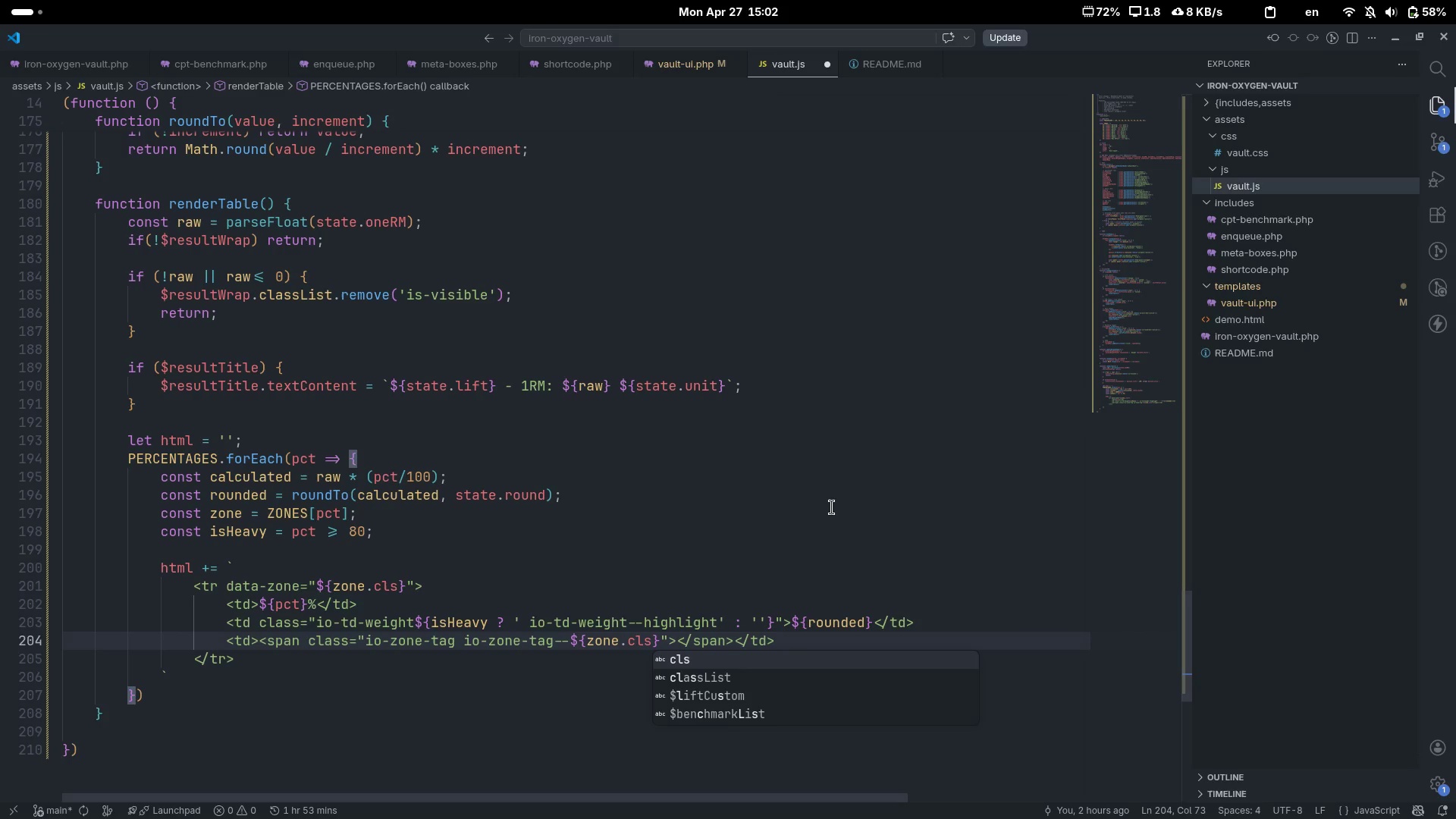 
key(ArrowRight)
 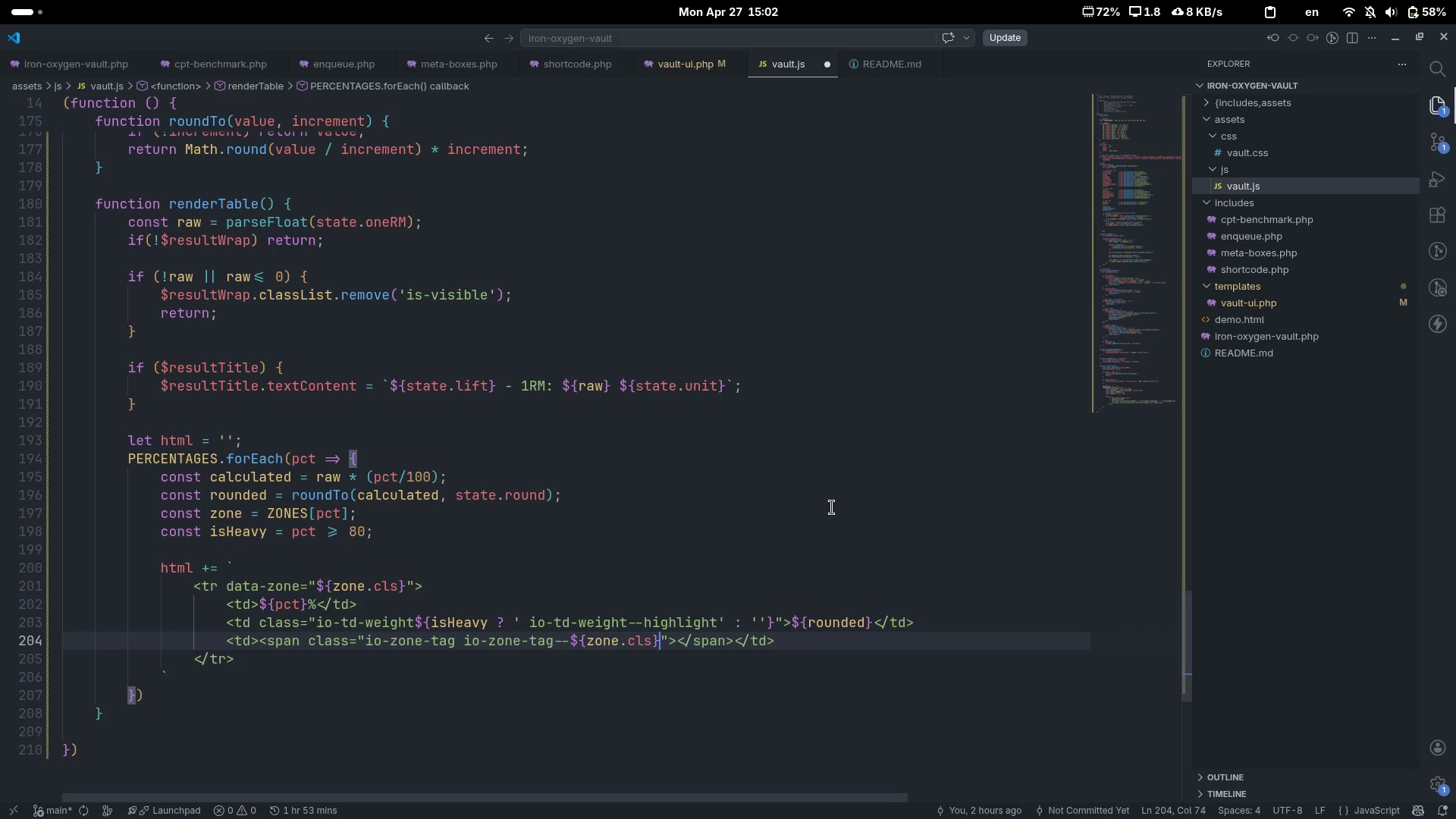 
key(ArrowRight)
 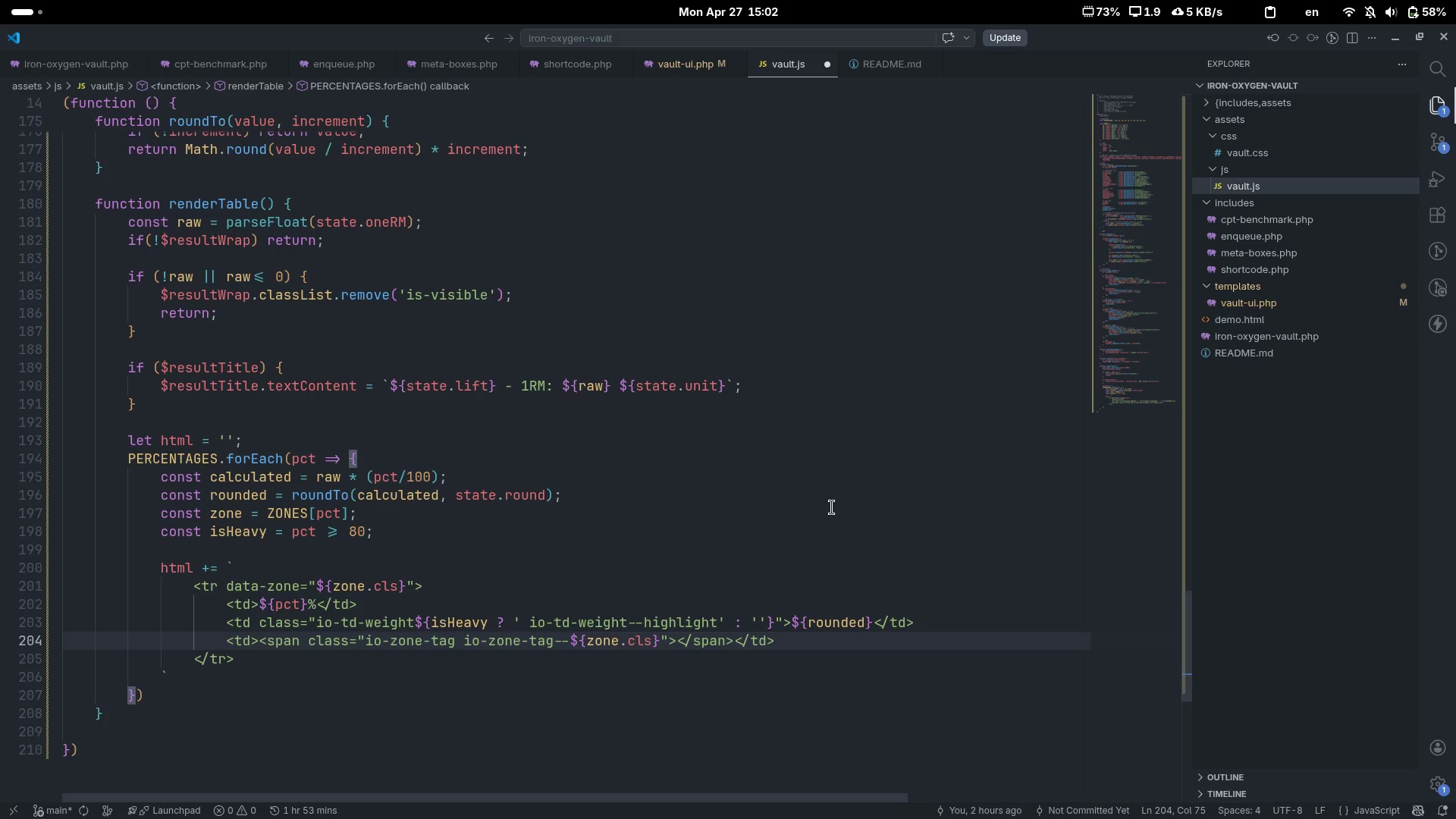 
key(ArrowRight)
 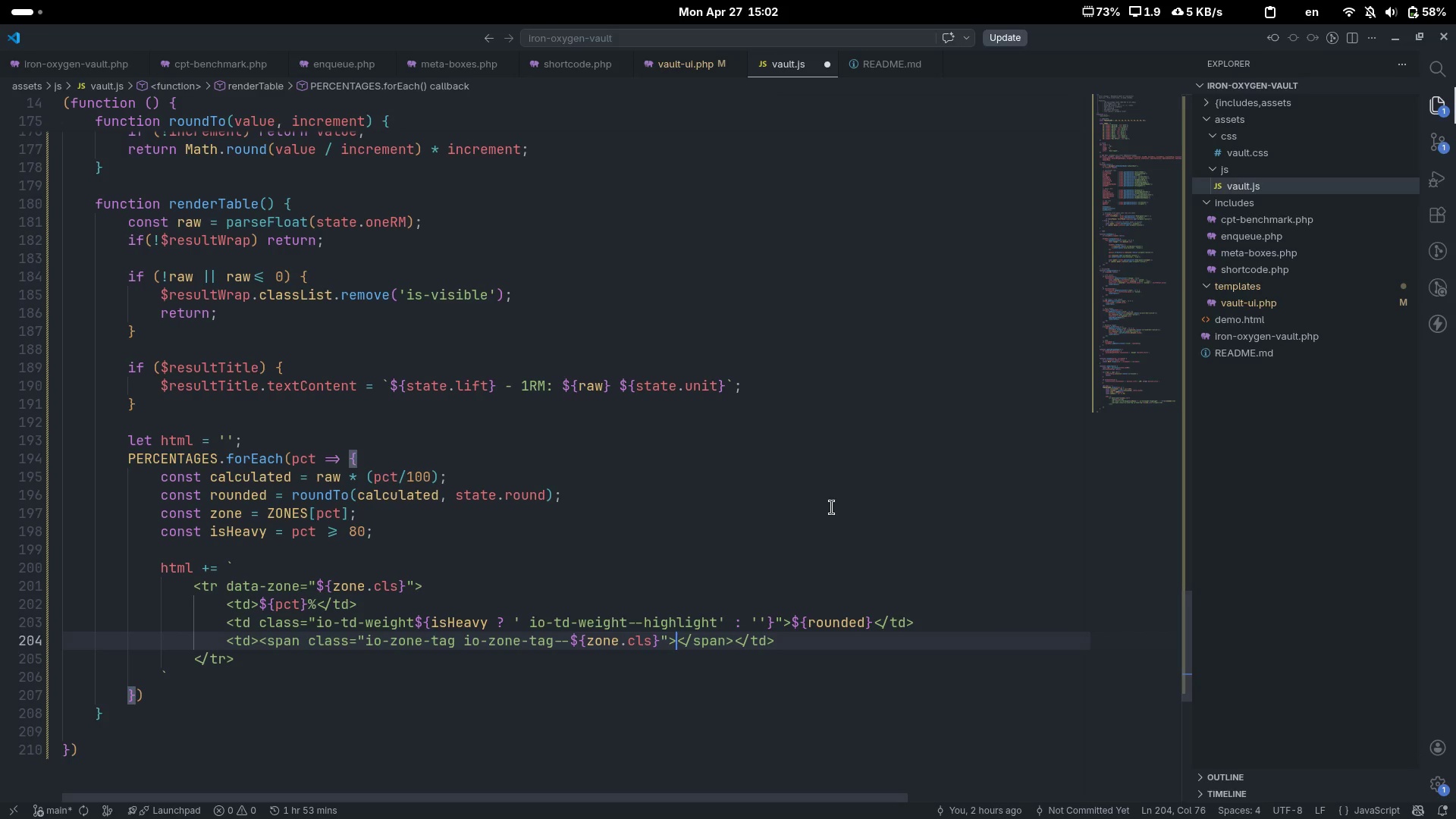 
key(Shift+4)
 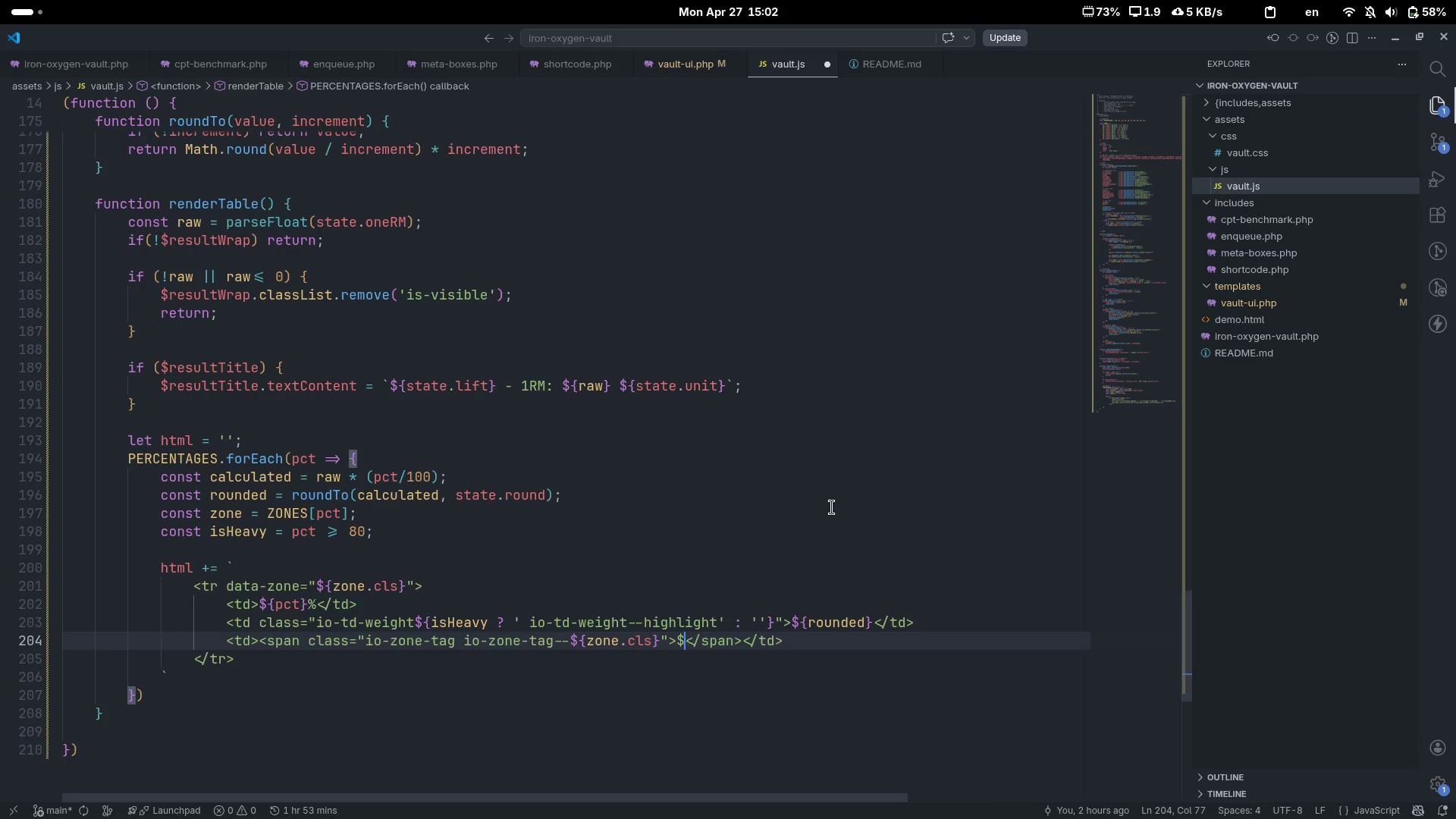 
key(Shift+BracketLeft)
 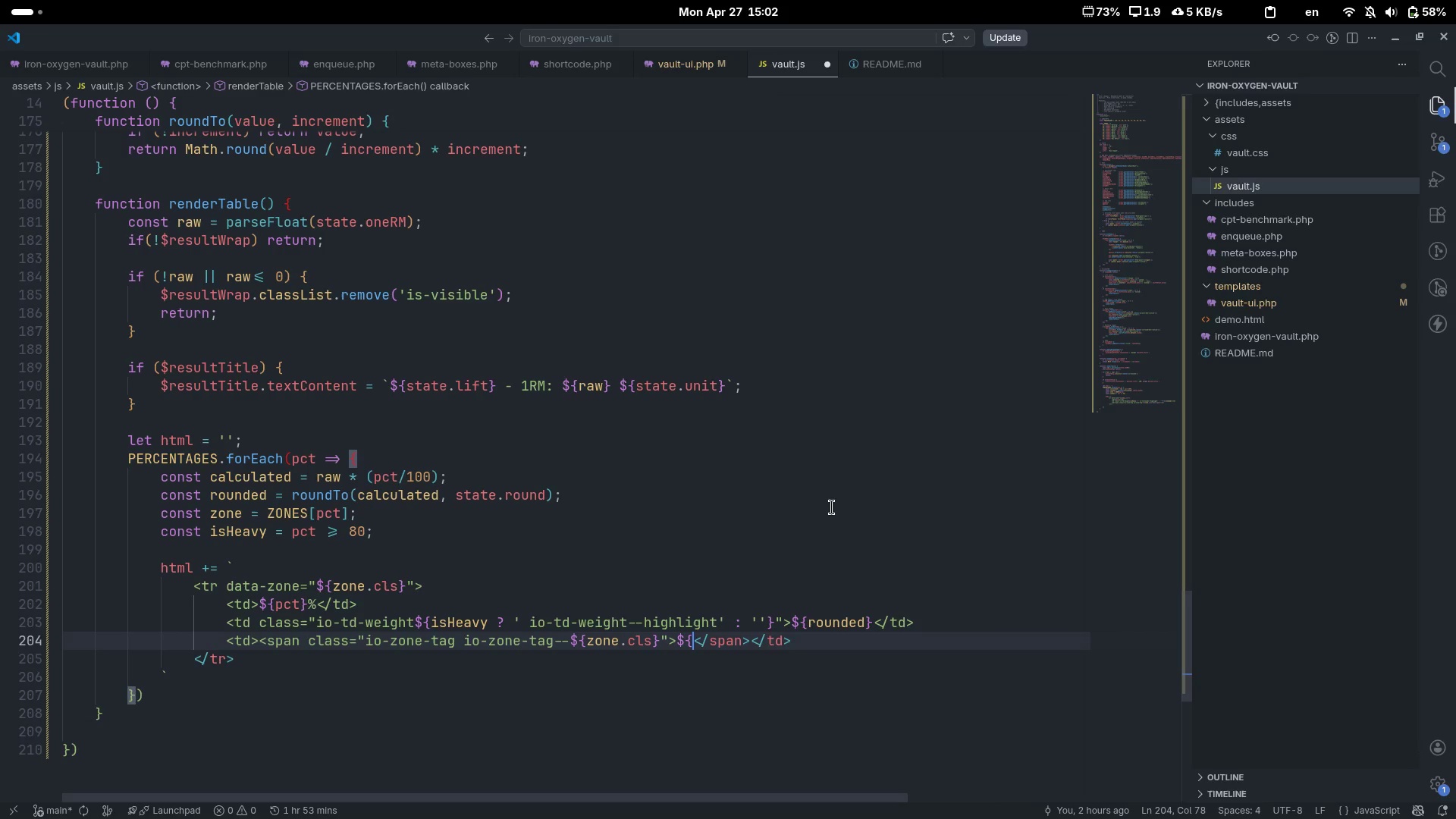 
key(Shift+BracketRight)
 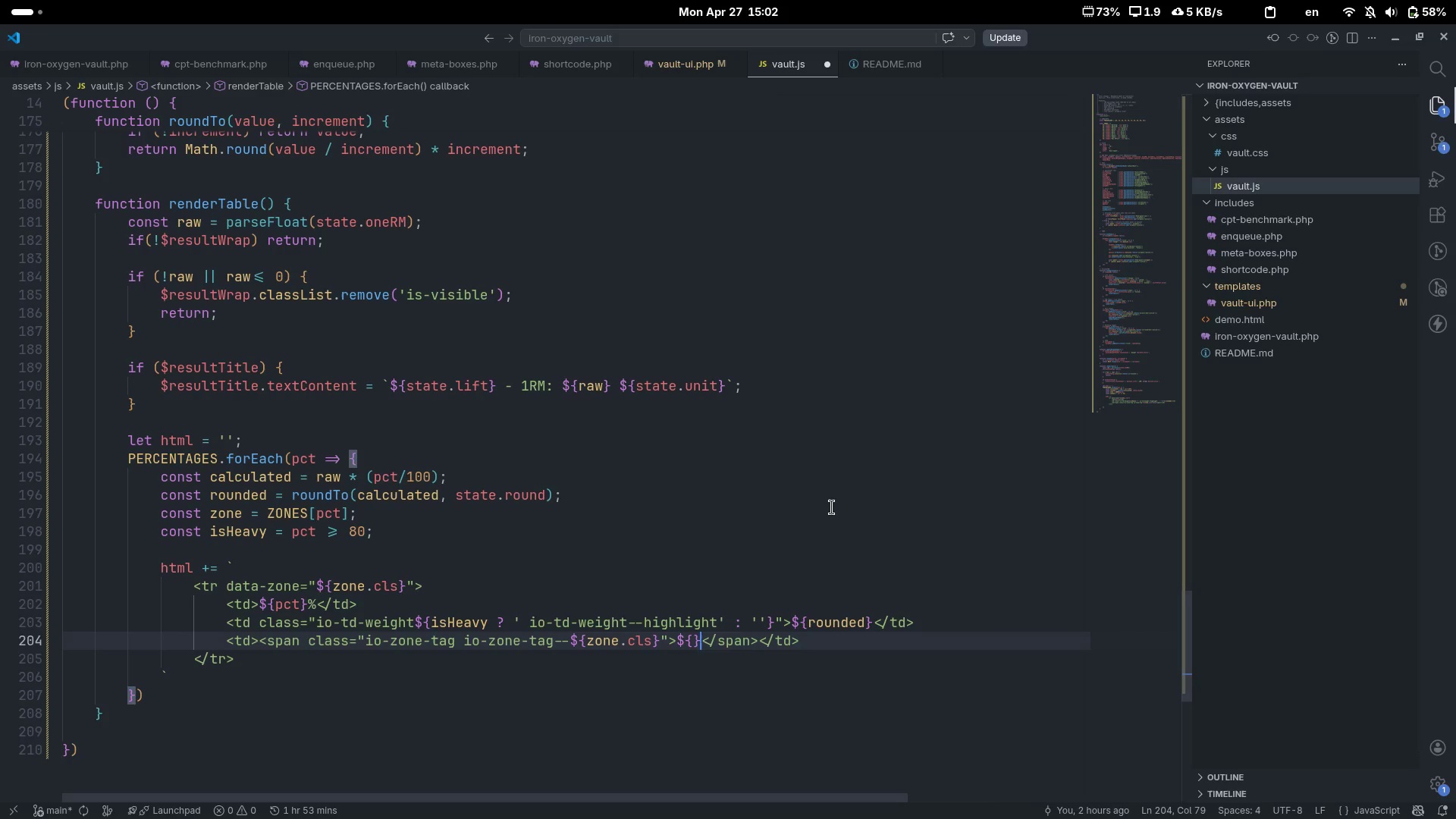 
key(ArrowLeft)
 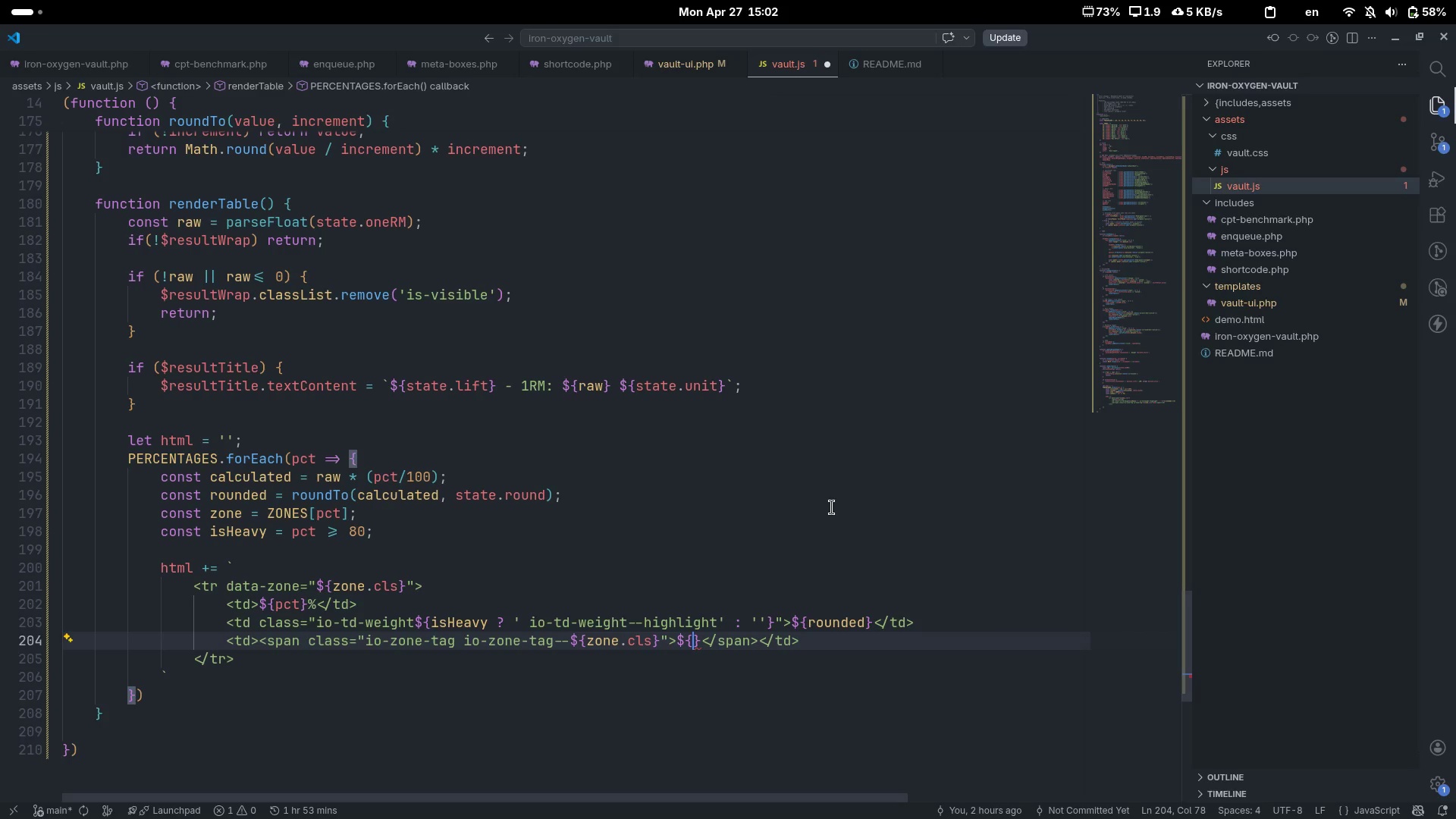 
type(zone)
key(Tab)
type(.la)
key(Tab)
 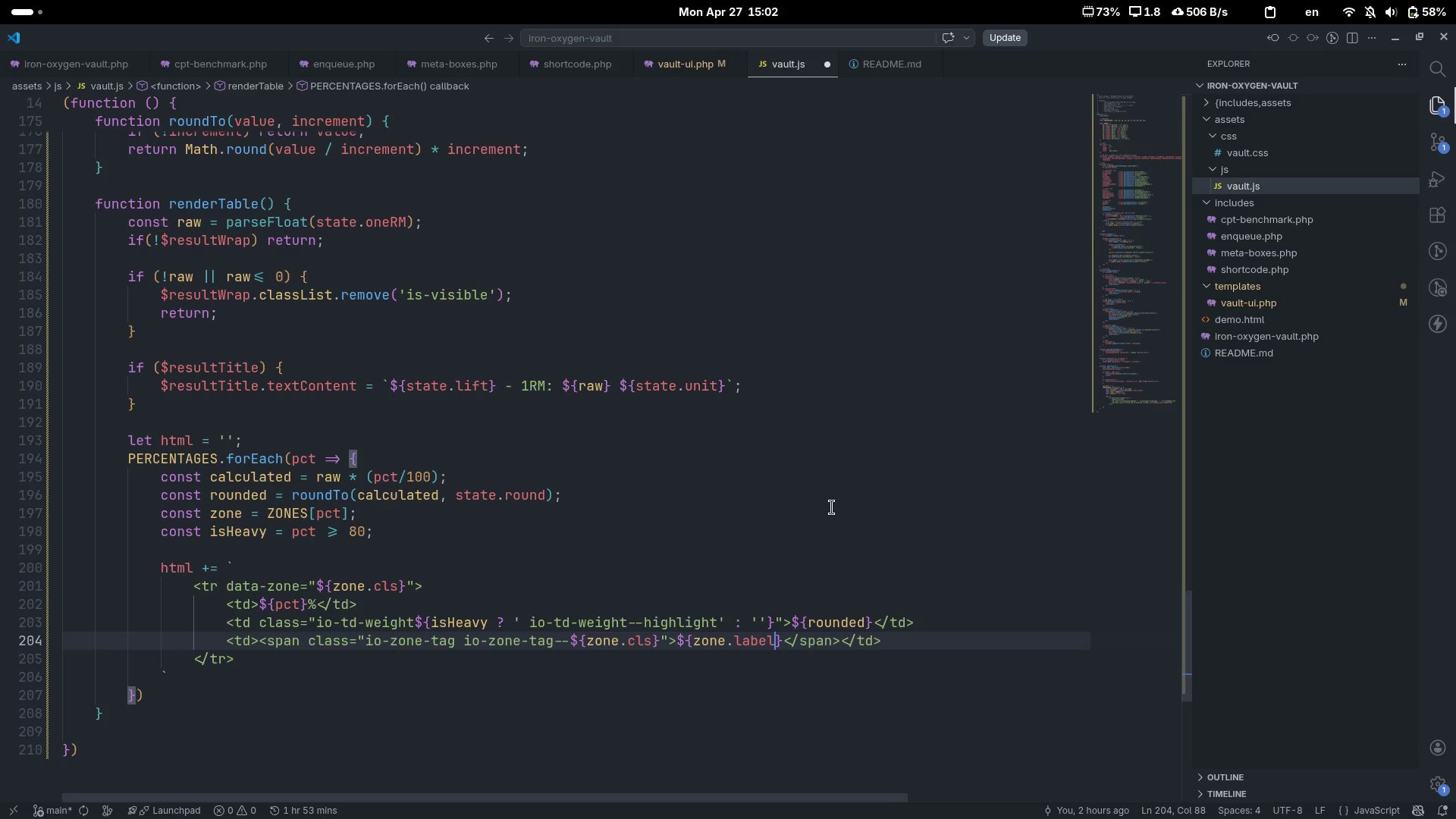 
key(ArrowUp)
 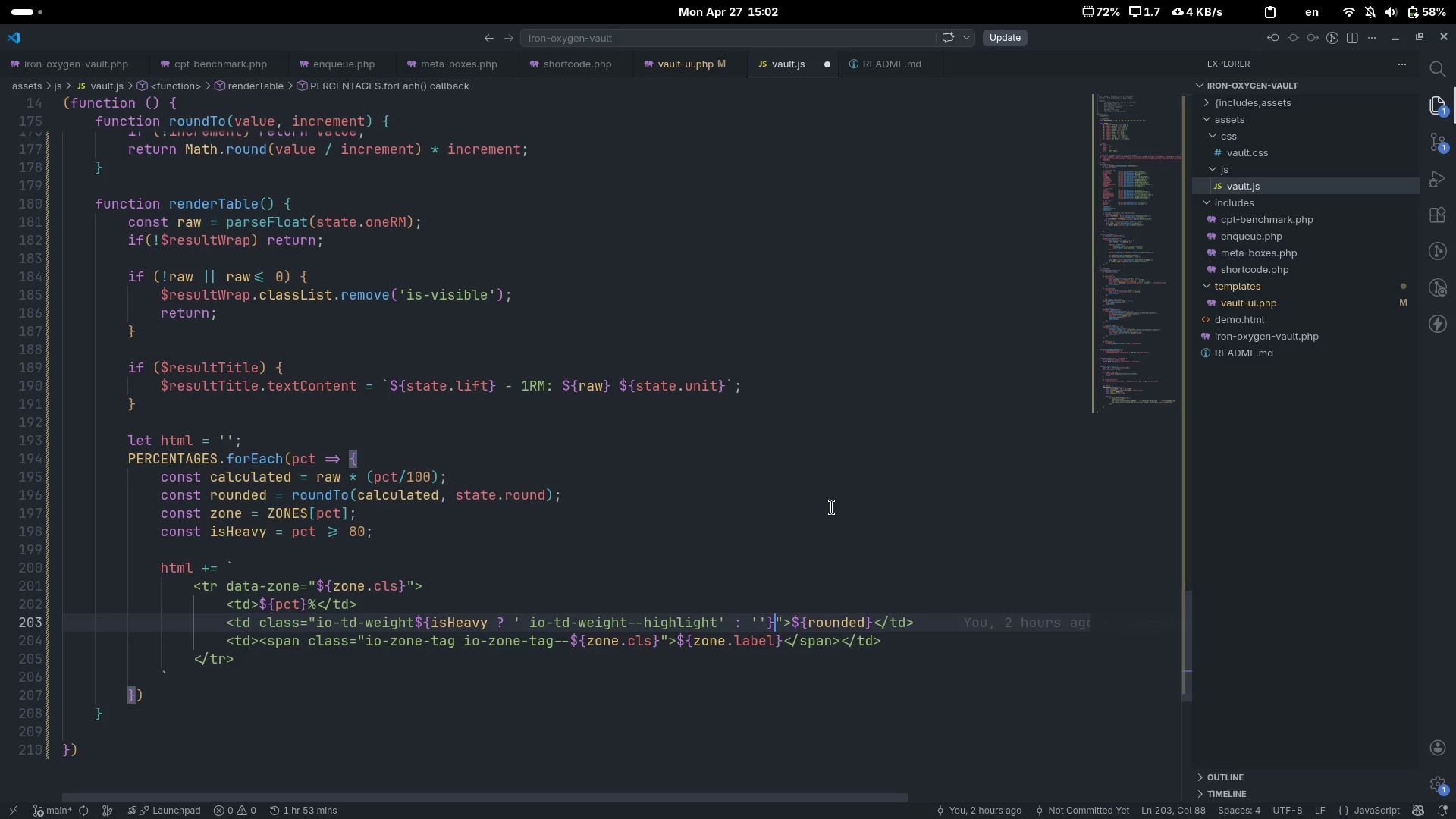 
key(ArrowDown)
 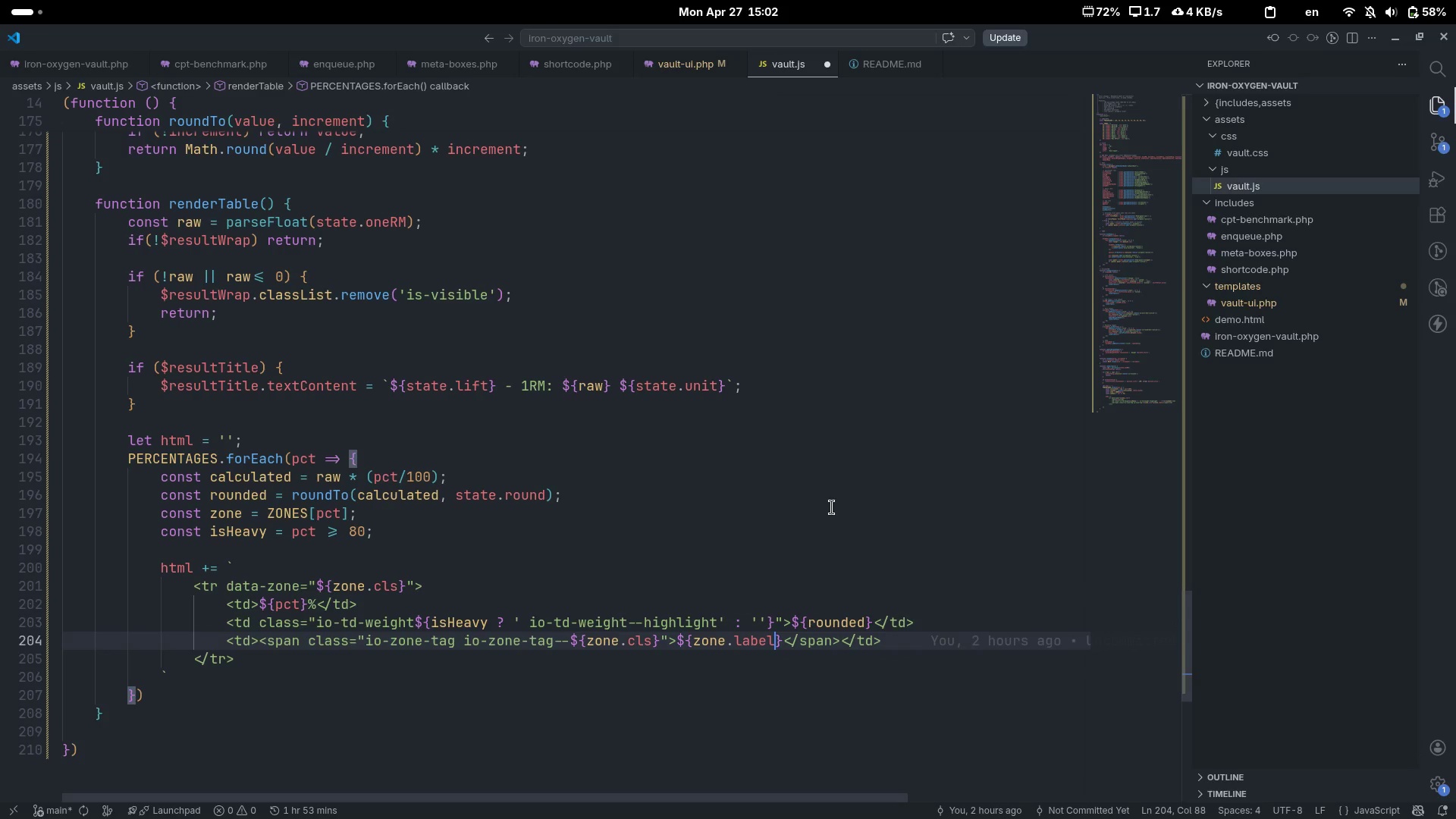 
key(ArrowDown)
 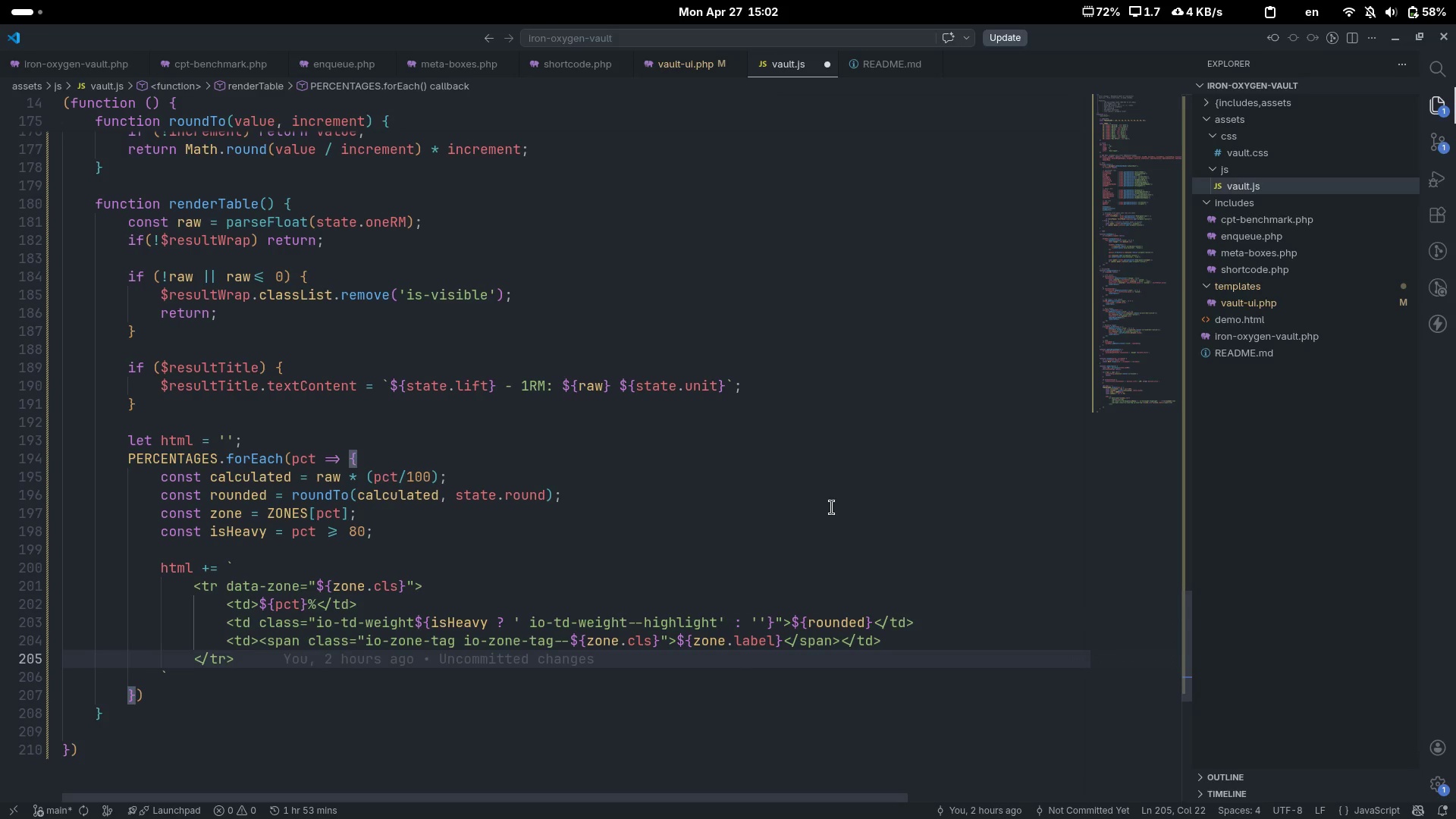 
key(Delete)
 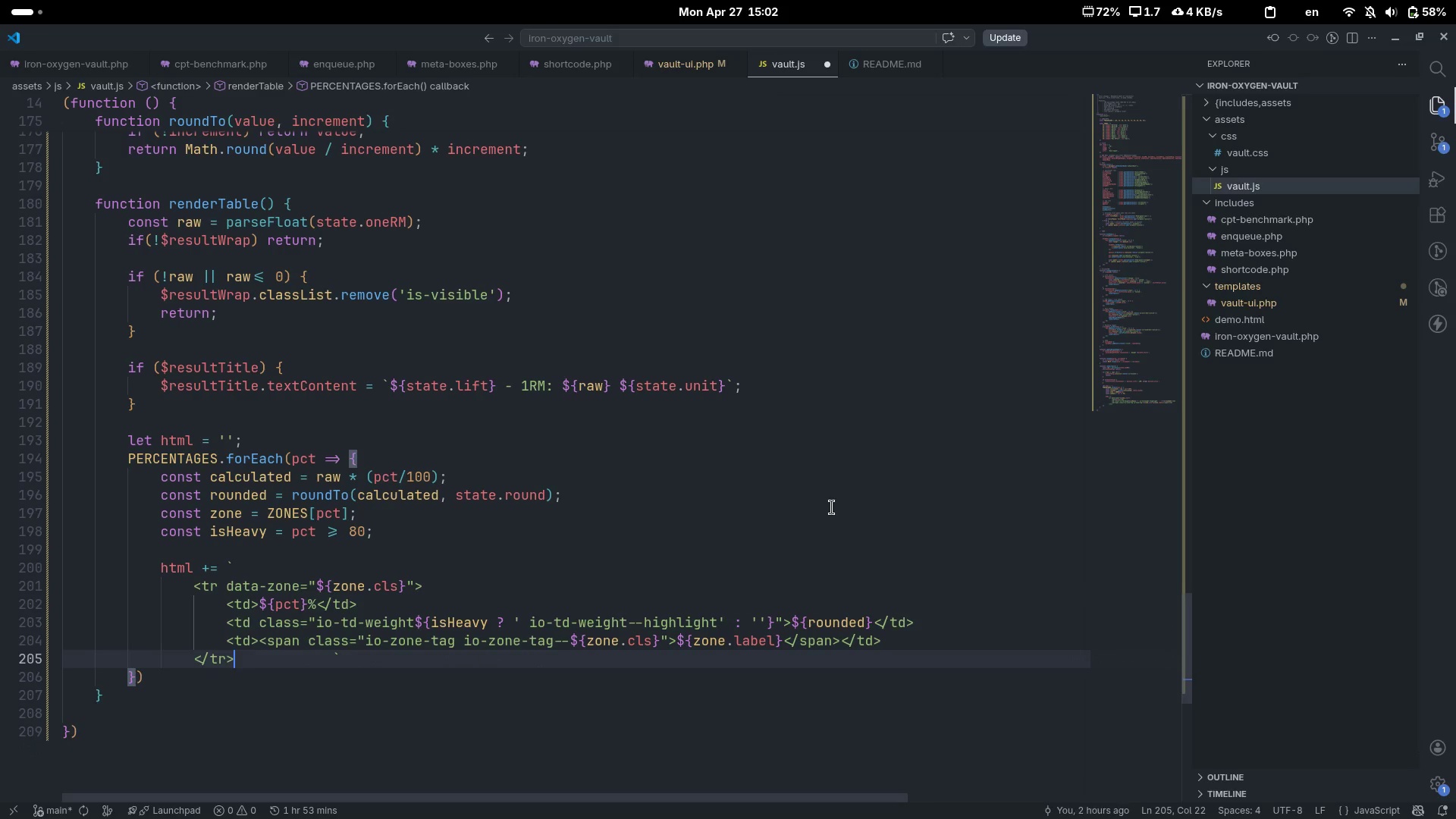 
key(Control+ControlLeft)
 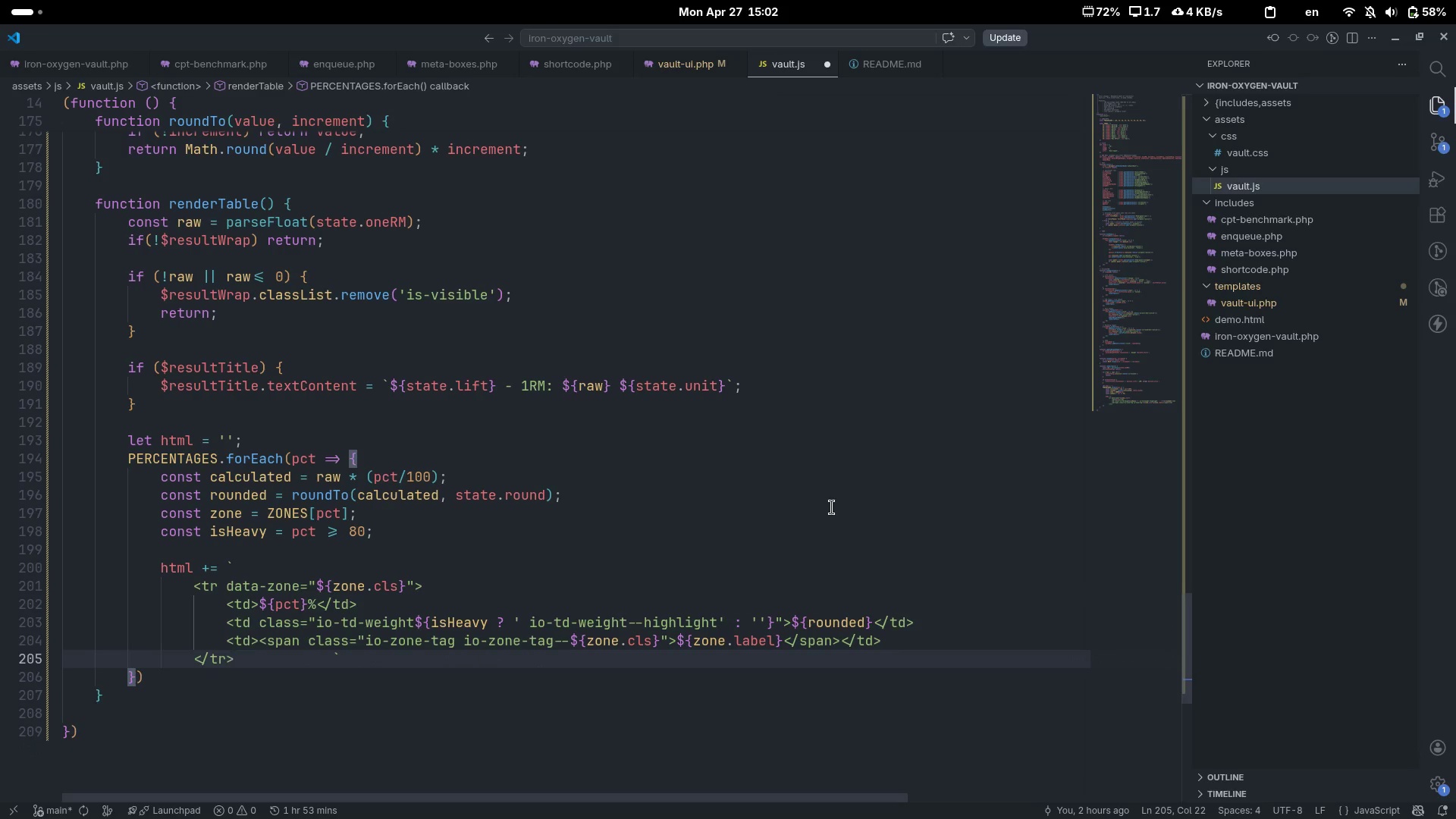 
key(Control+Delete)
 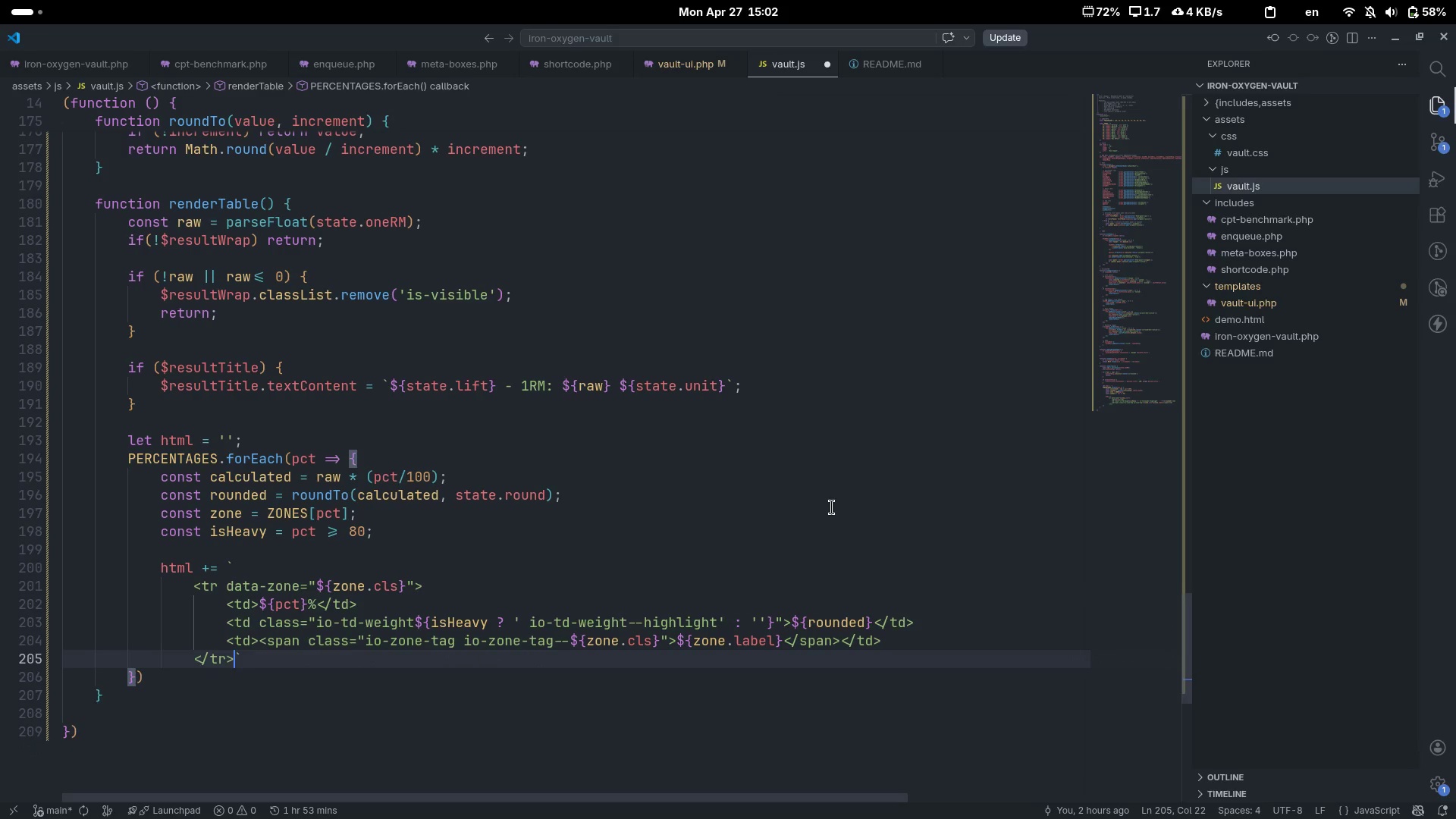 
key(ArrowRight)
 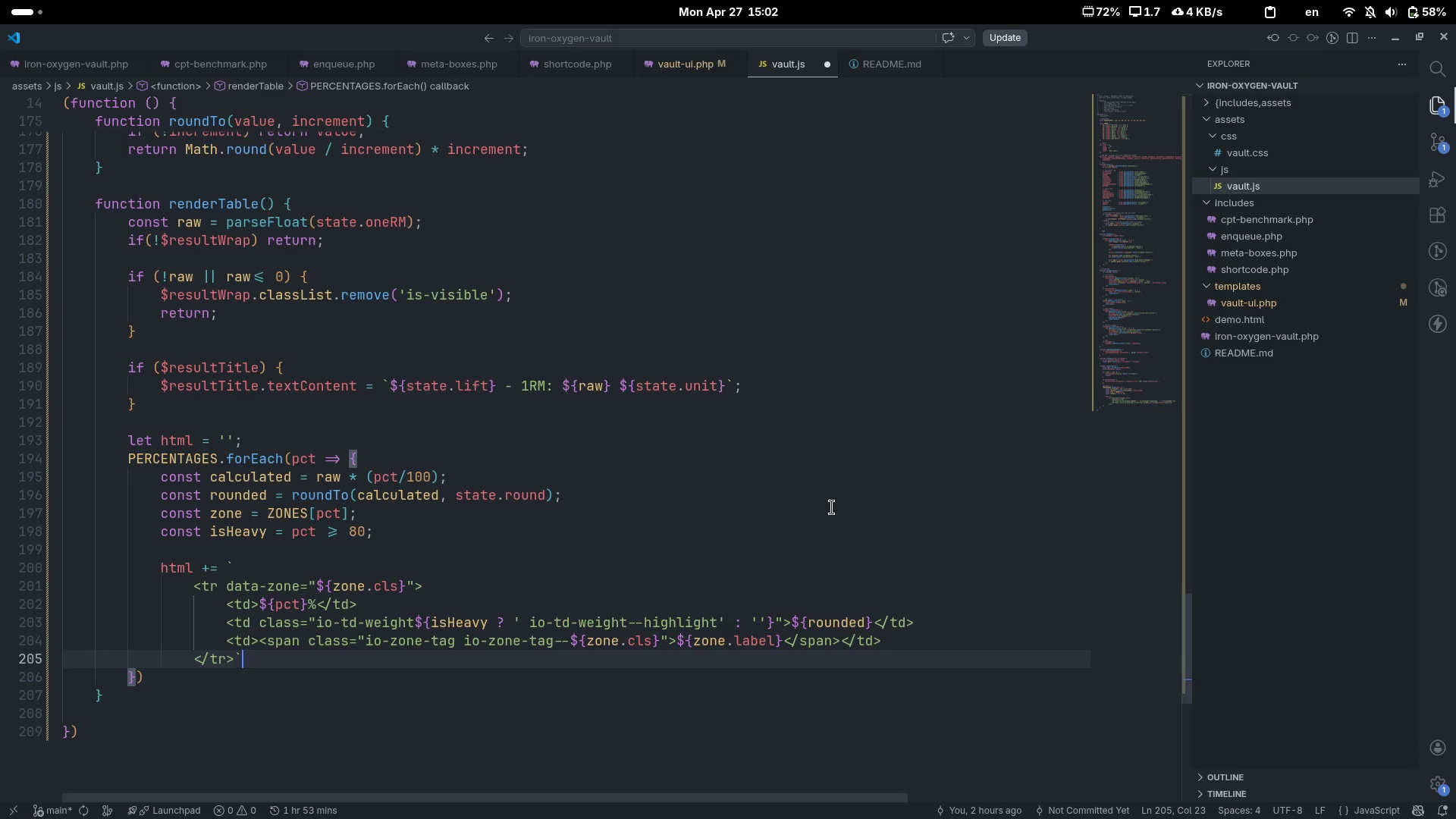 
key(Semicolon)
 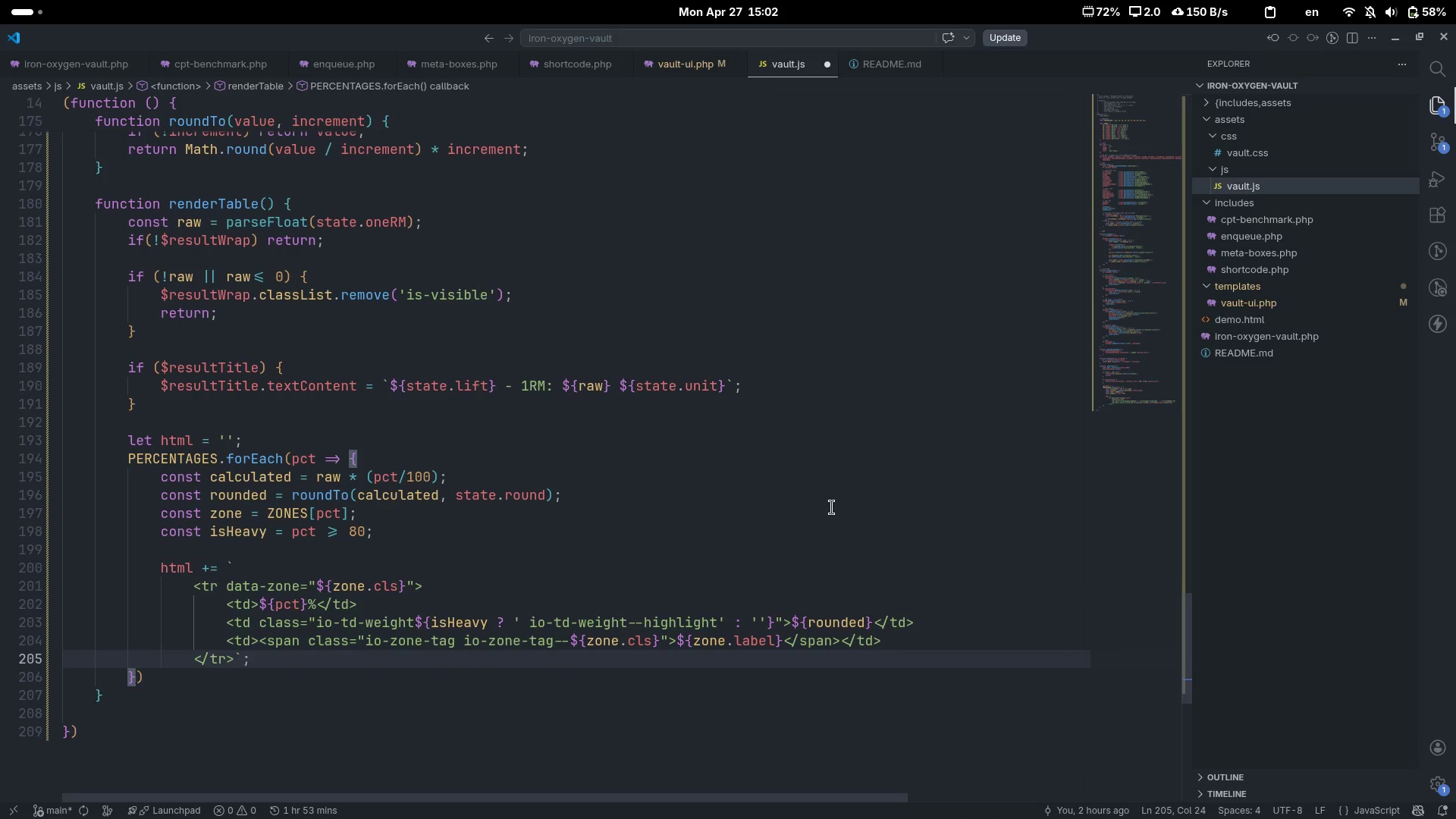 
key(ArrowDown)
 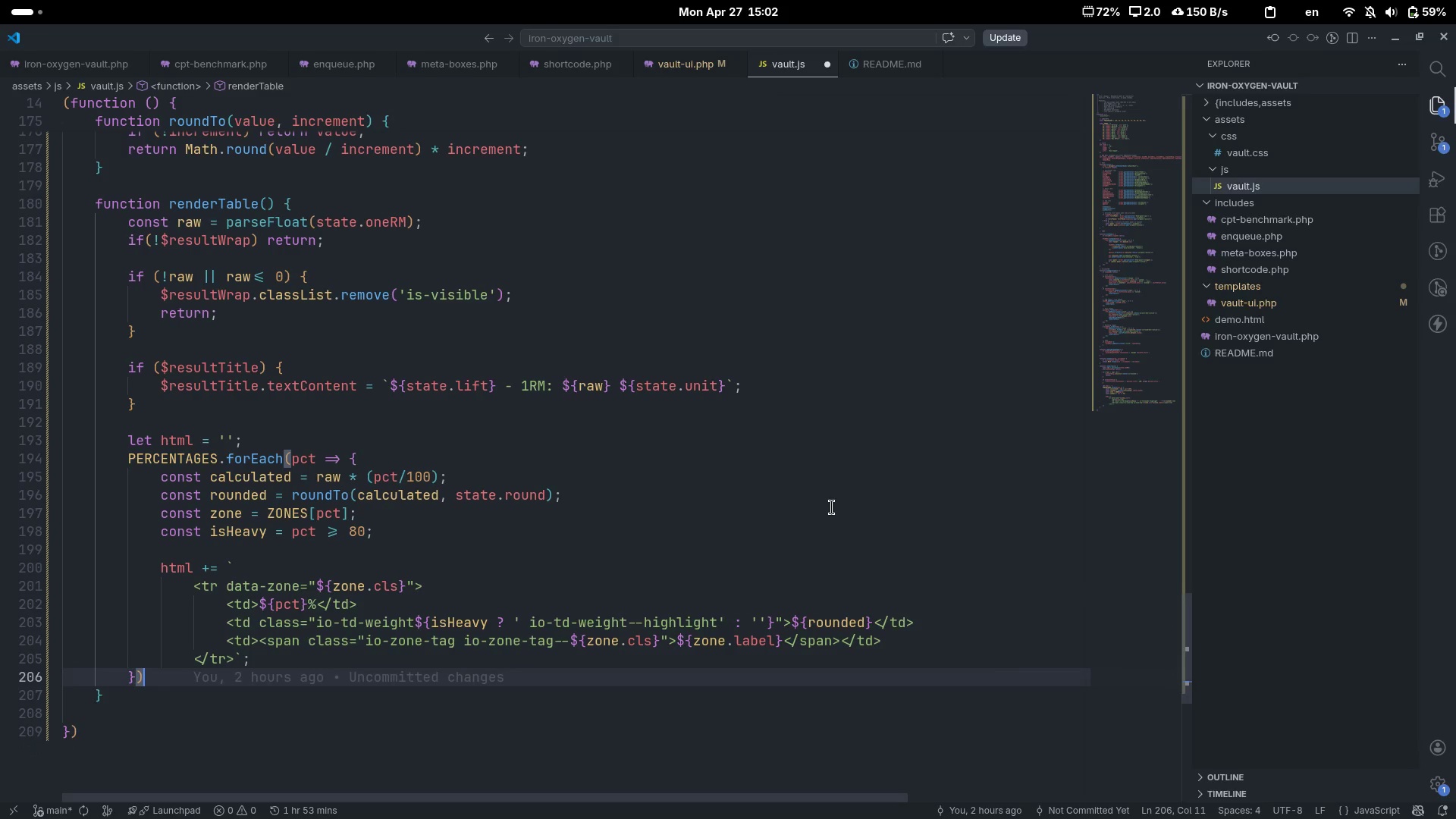 
key(Quote)
 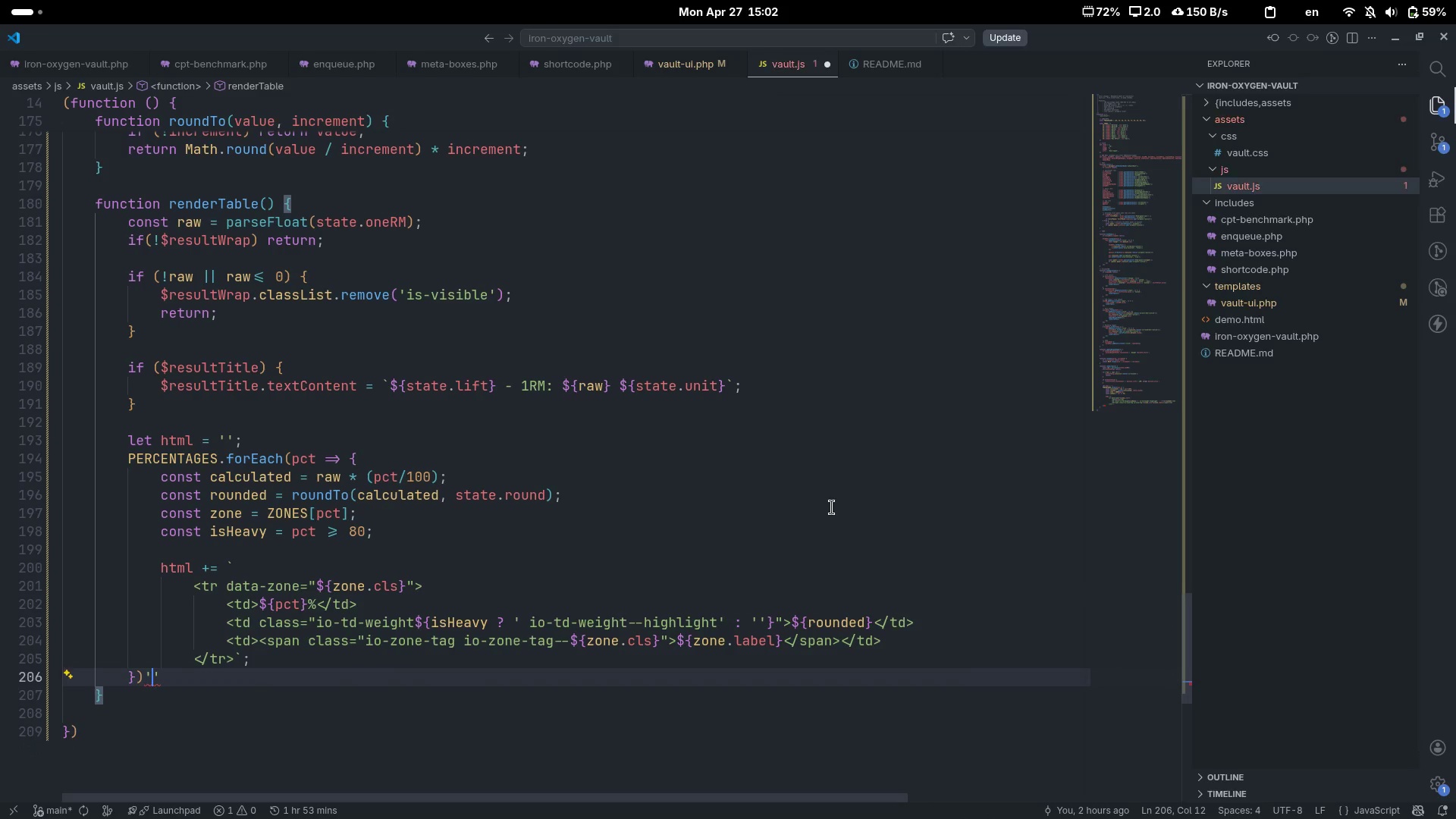 
key(Backspace)
 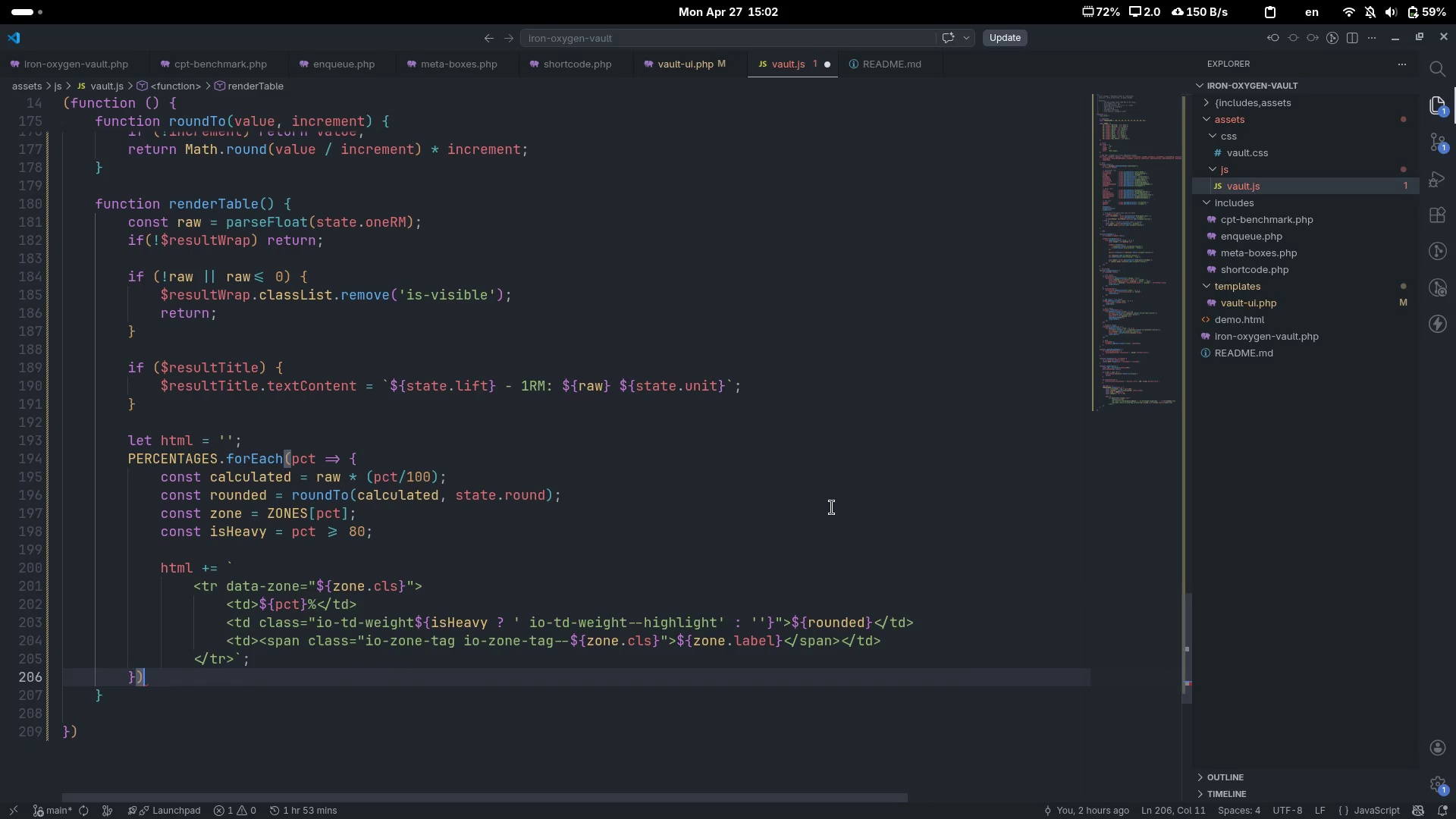 
key(Semicolon)
 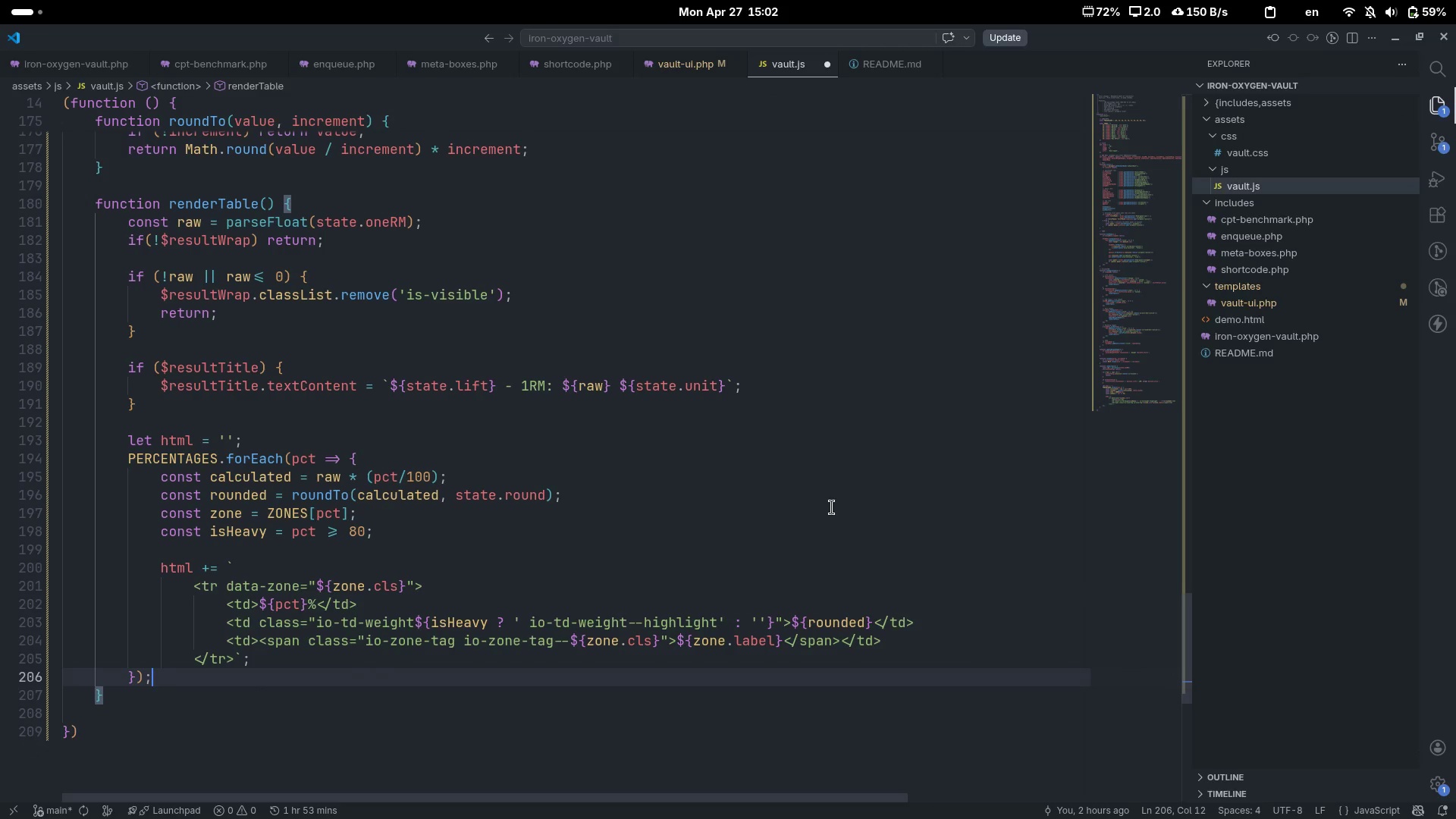 
key(Enter)
 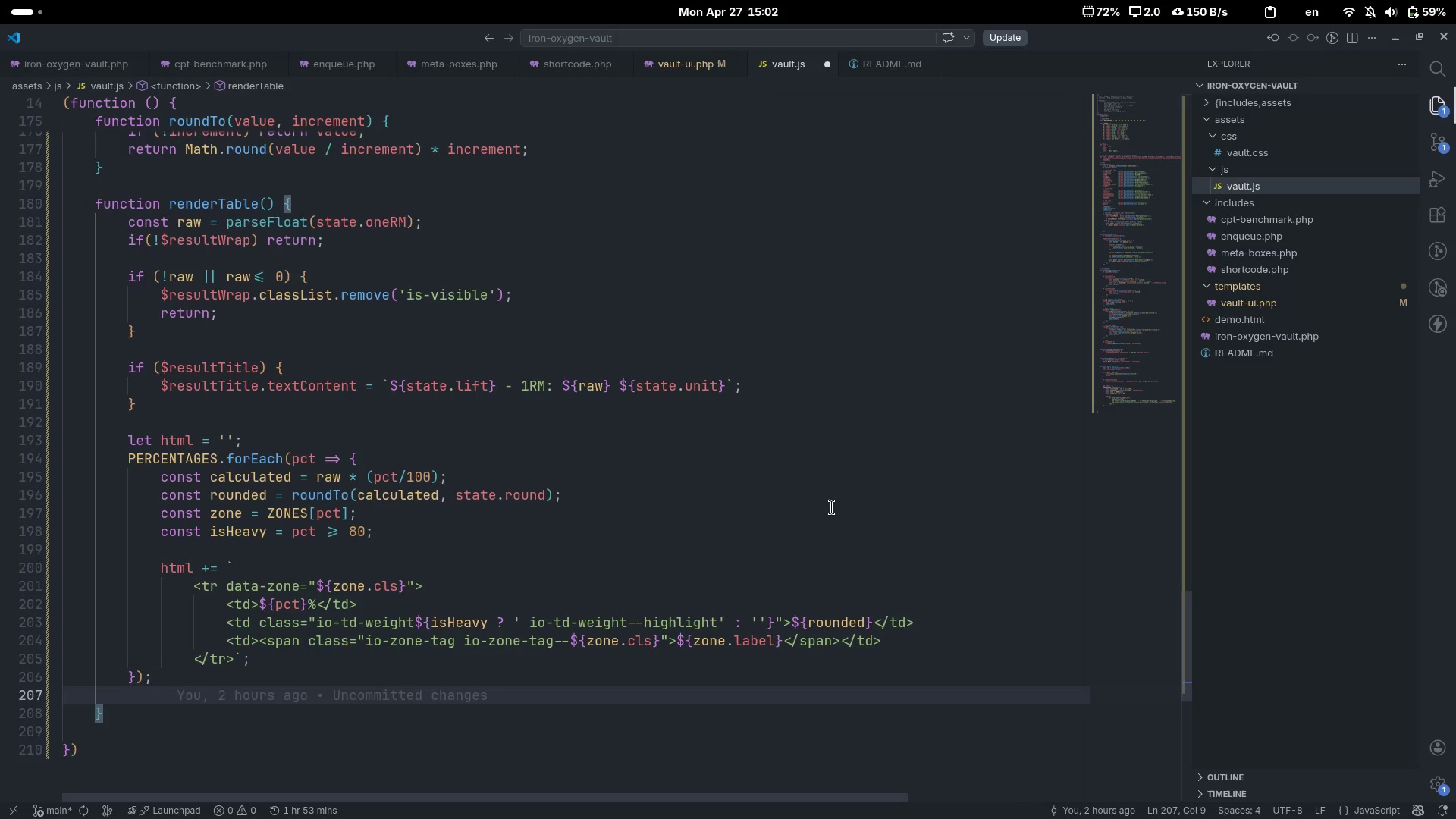 
scroll: coordinate [832, 507], scroll_direction: down, amount: 7.0
 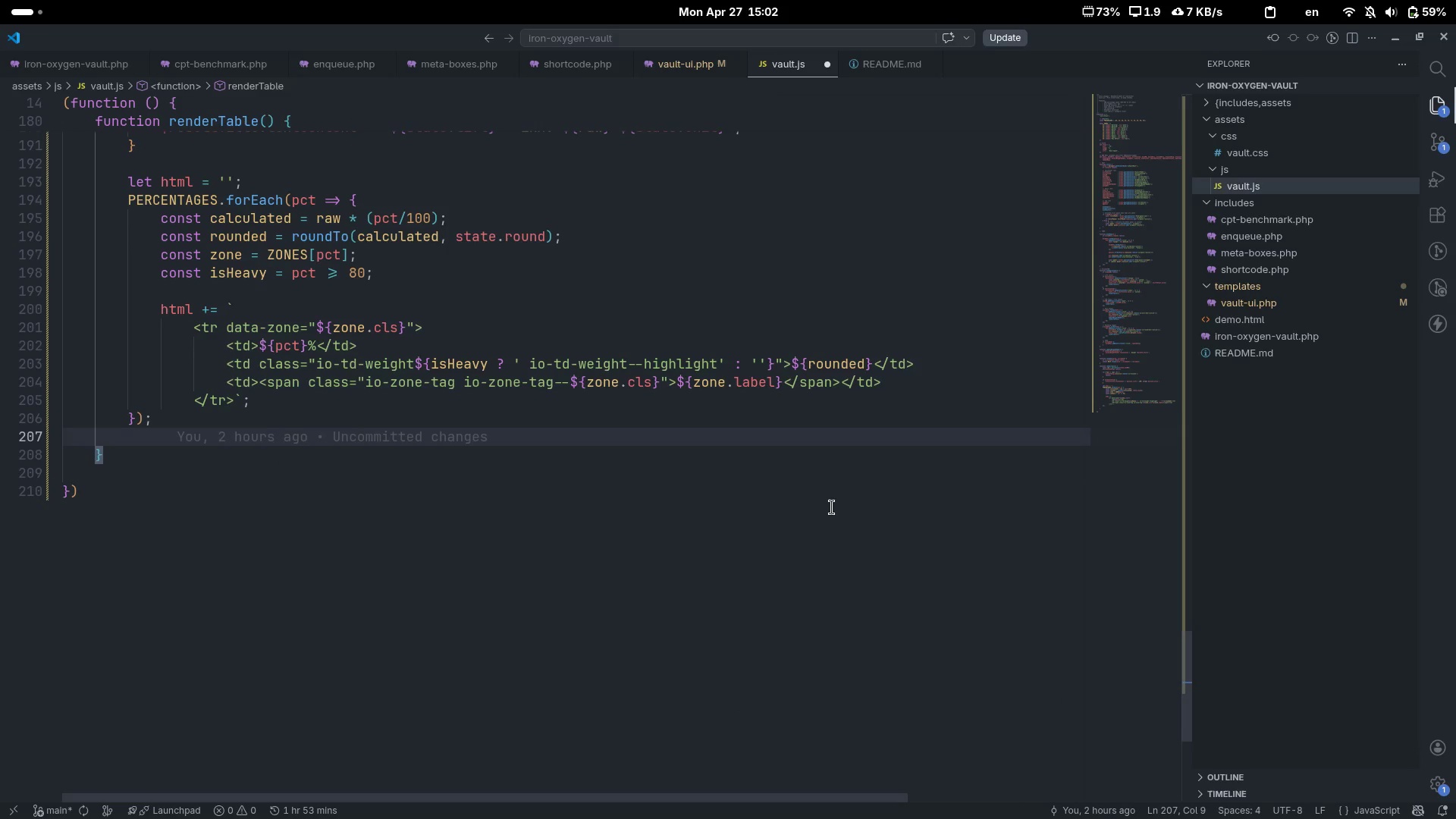 
wait(13.19)
 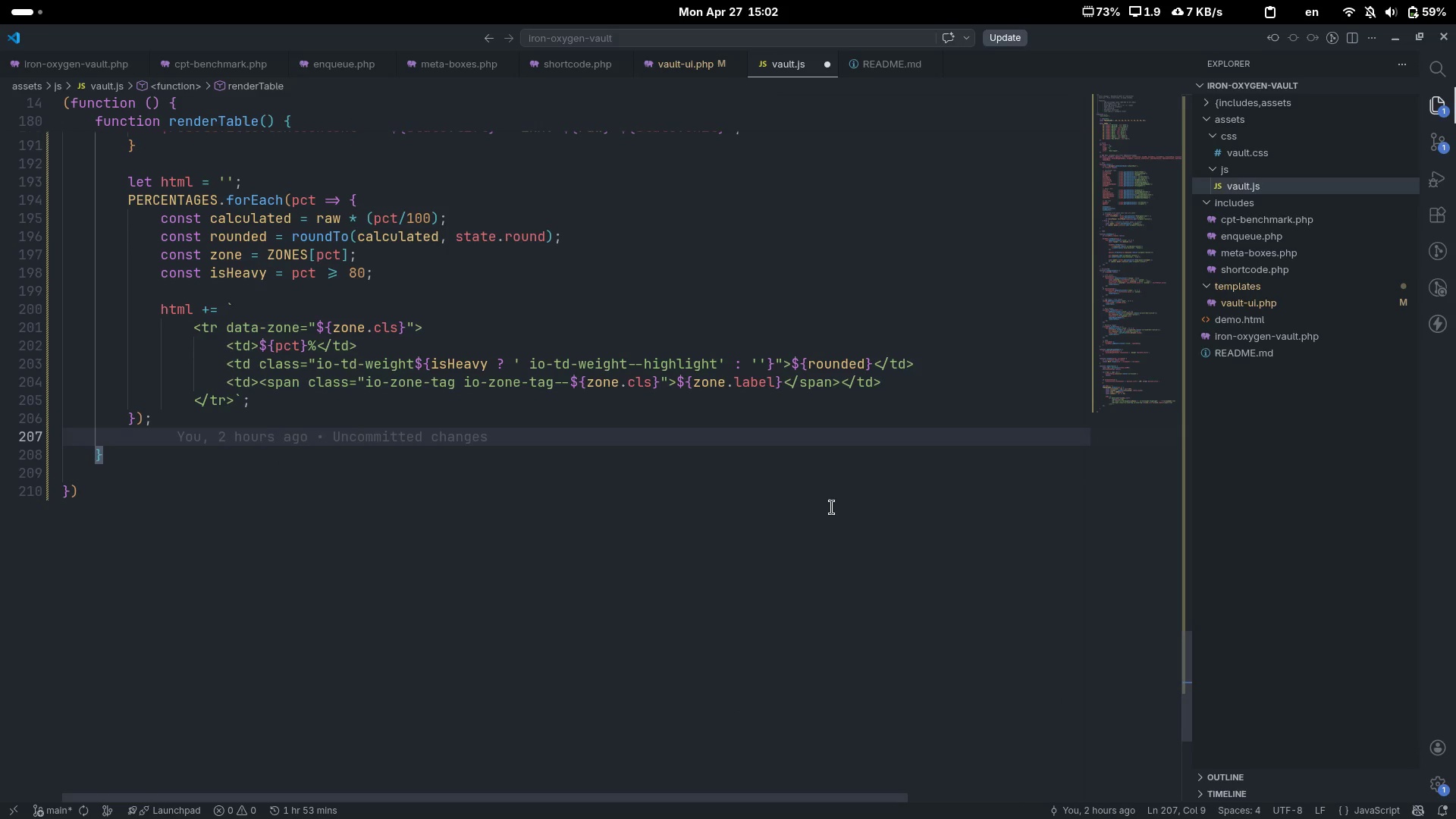 
key(Alt+AltLeft)
 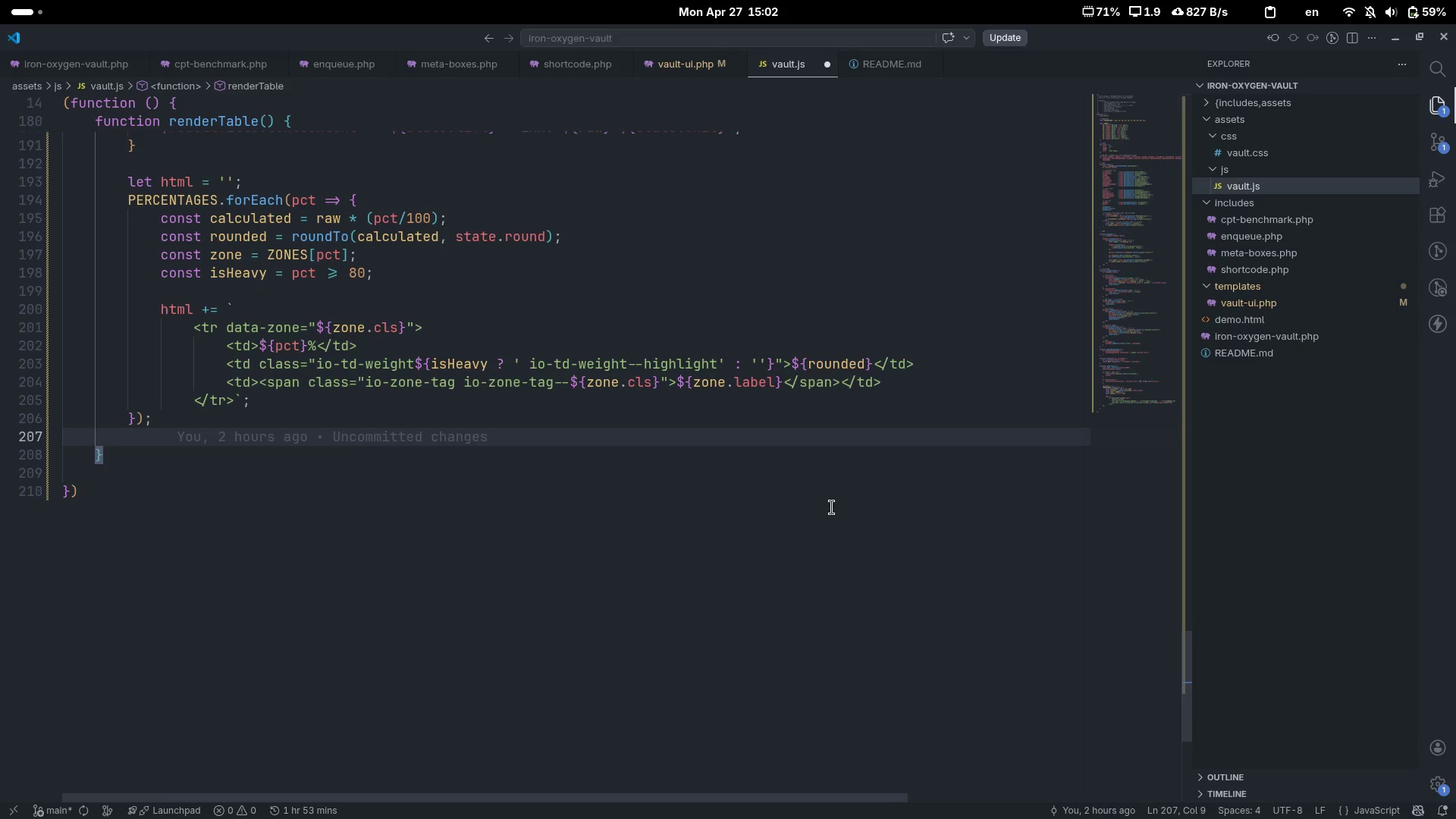 
key(Alt+Tab)